 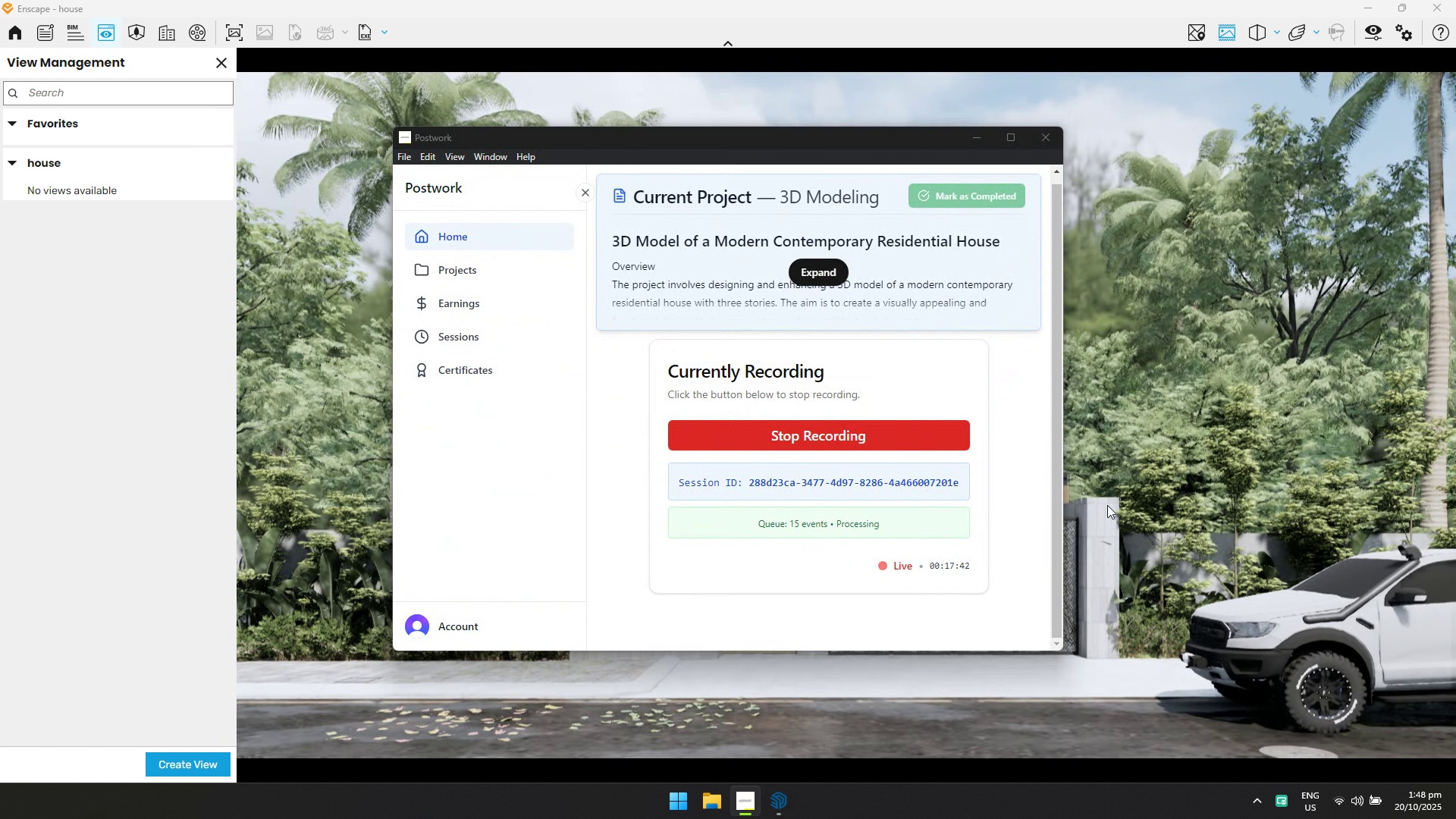 
key(Alt+Tab)
 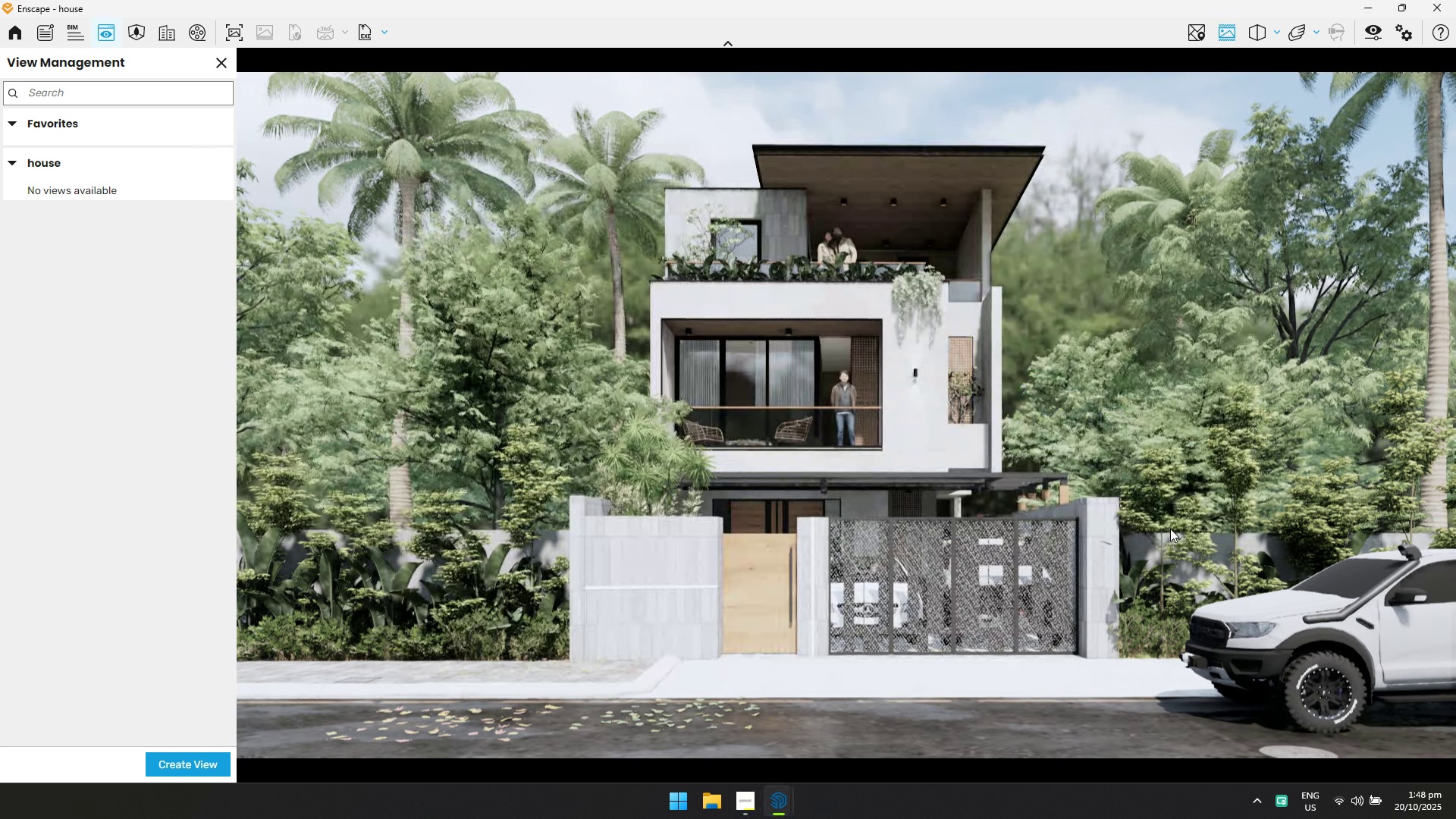 
key(Alt+Tab)
 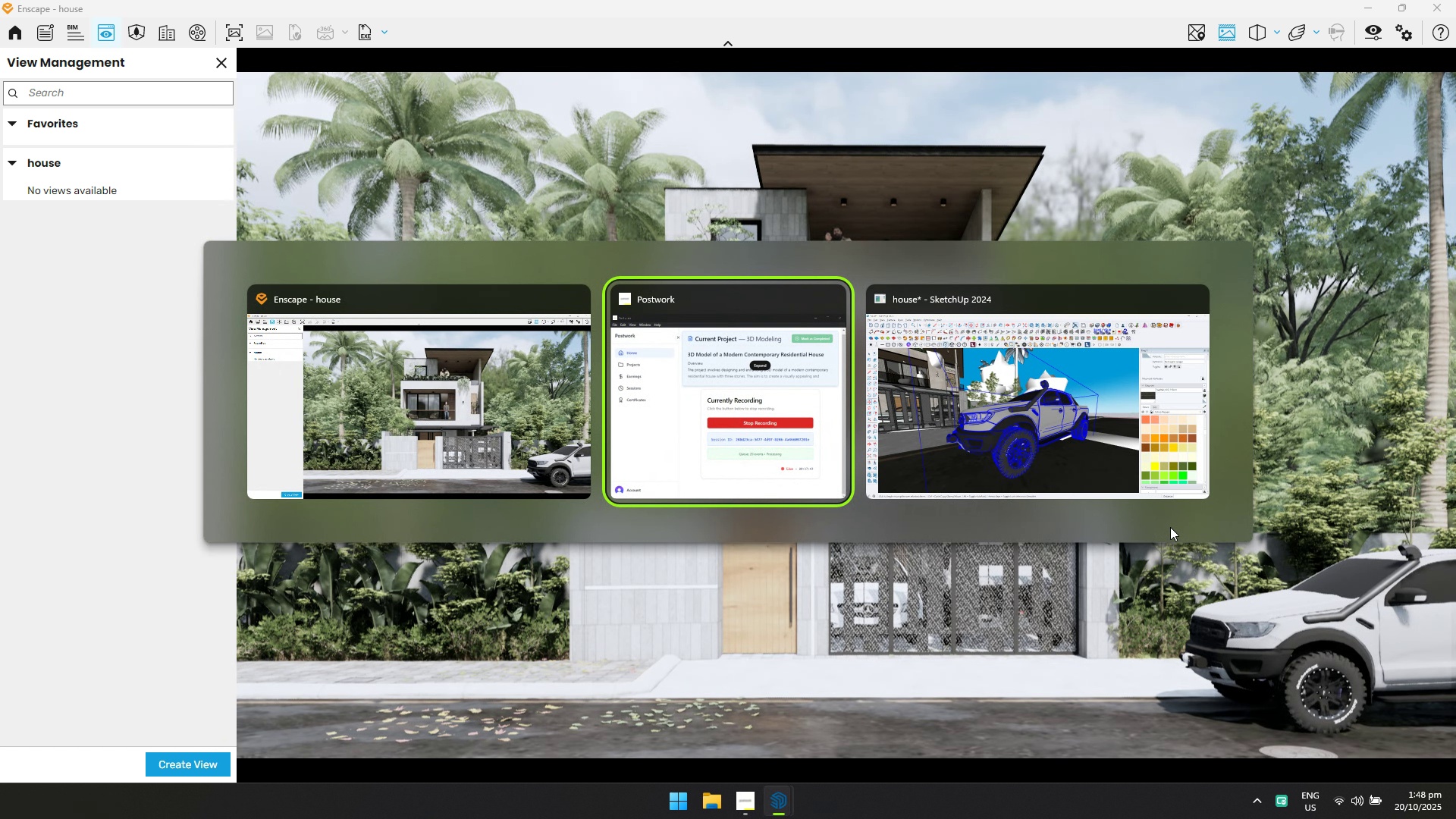 
key(Alt+Tab)
 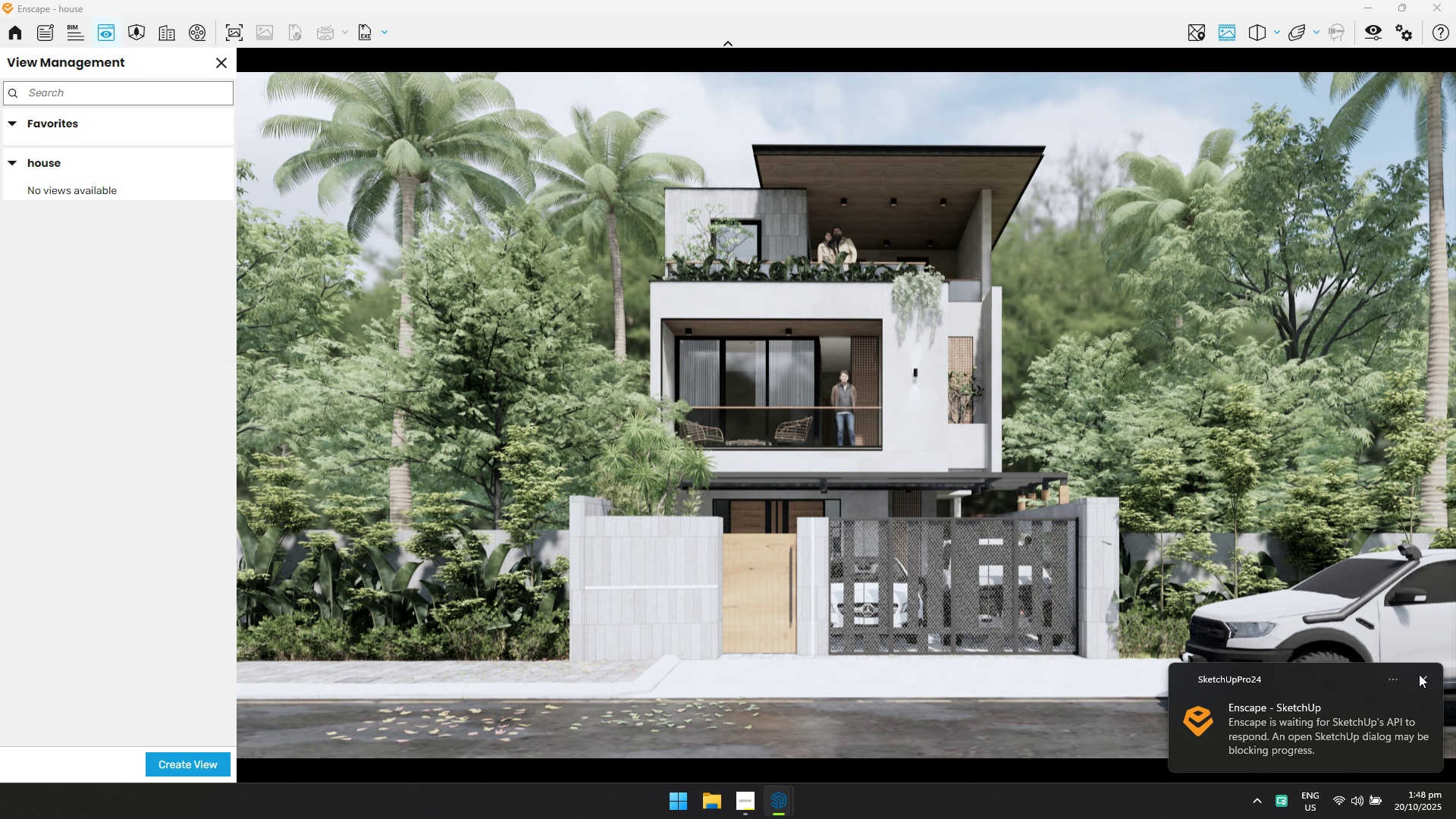 
left_click([1425, 680])
 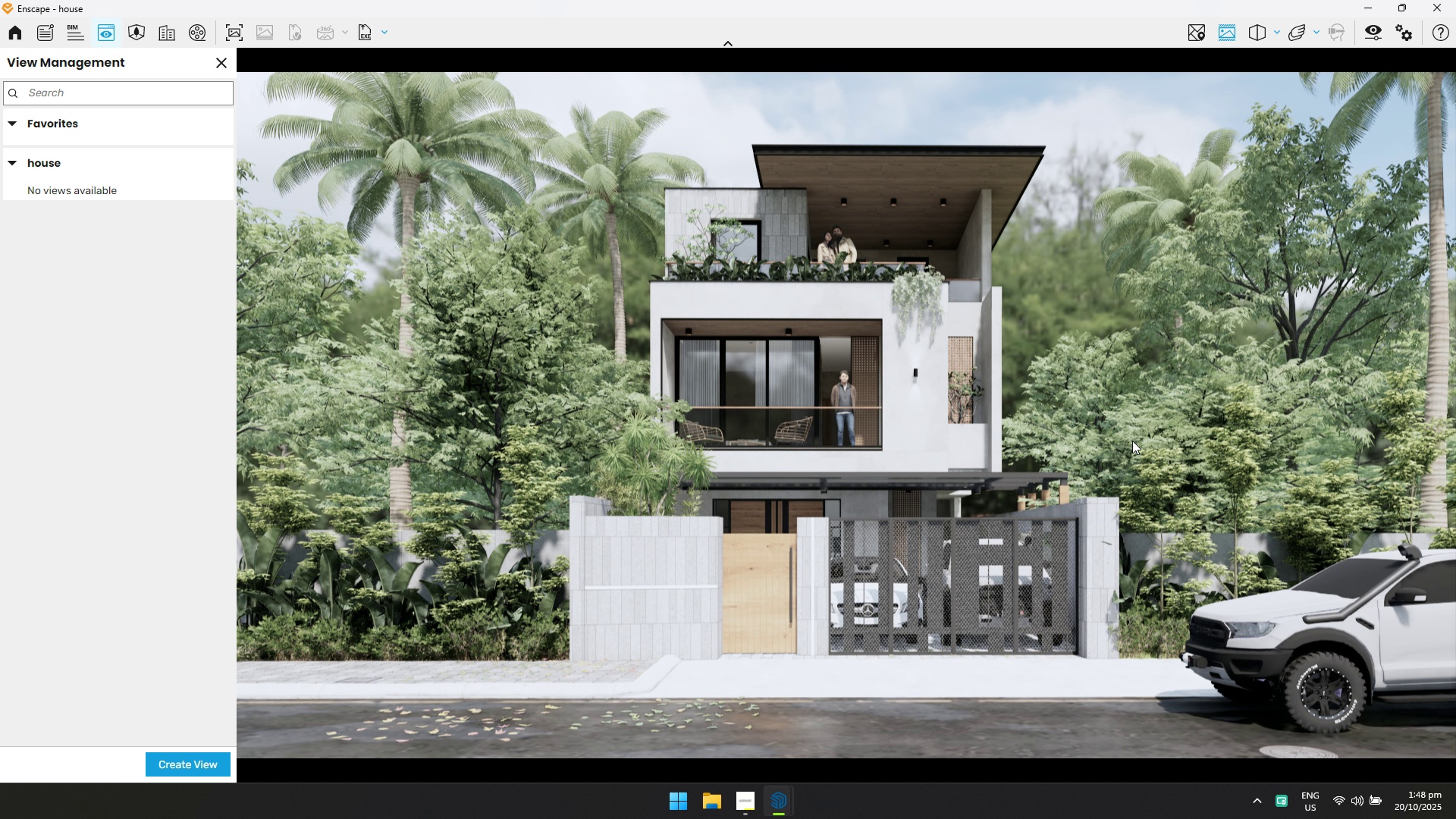 
wait(46.15)
 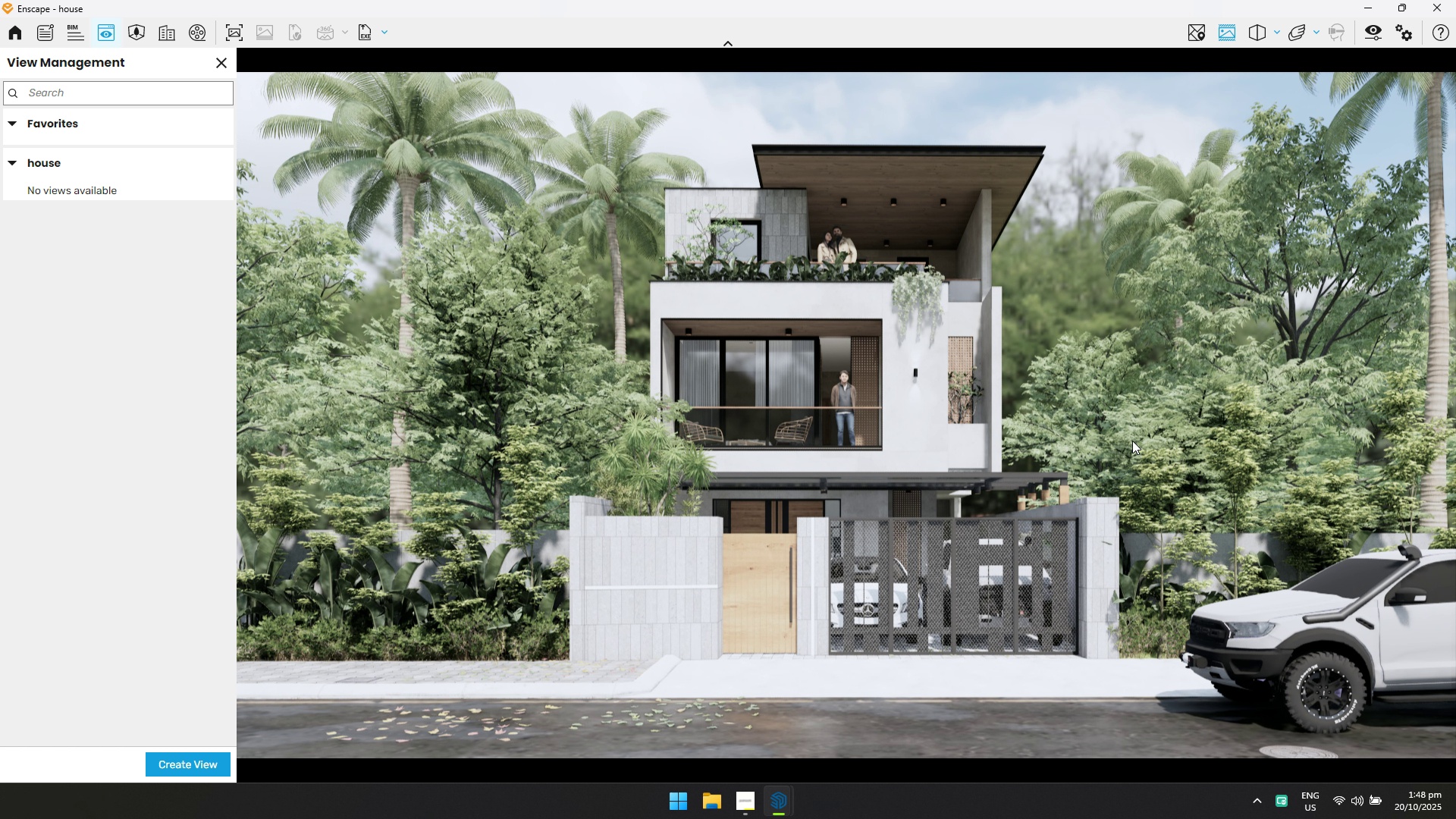 
right_click([1084, 331])
 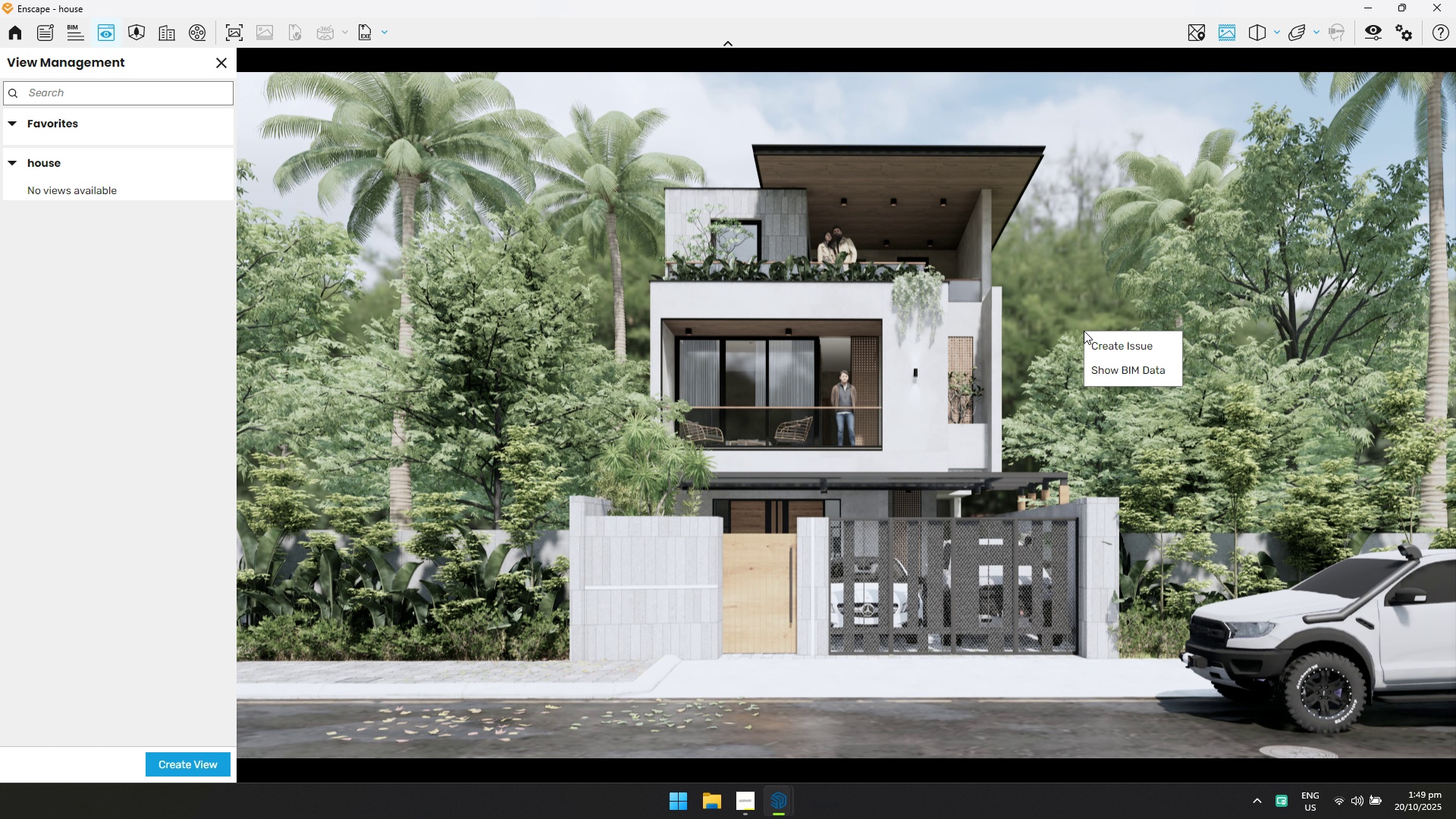 
left_click([1084, 331])
 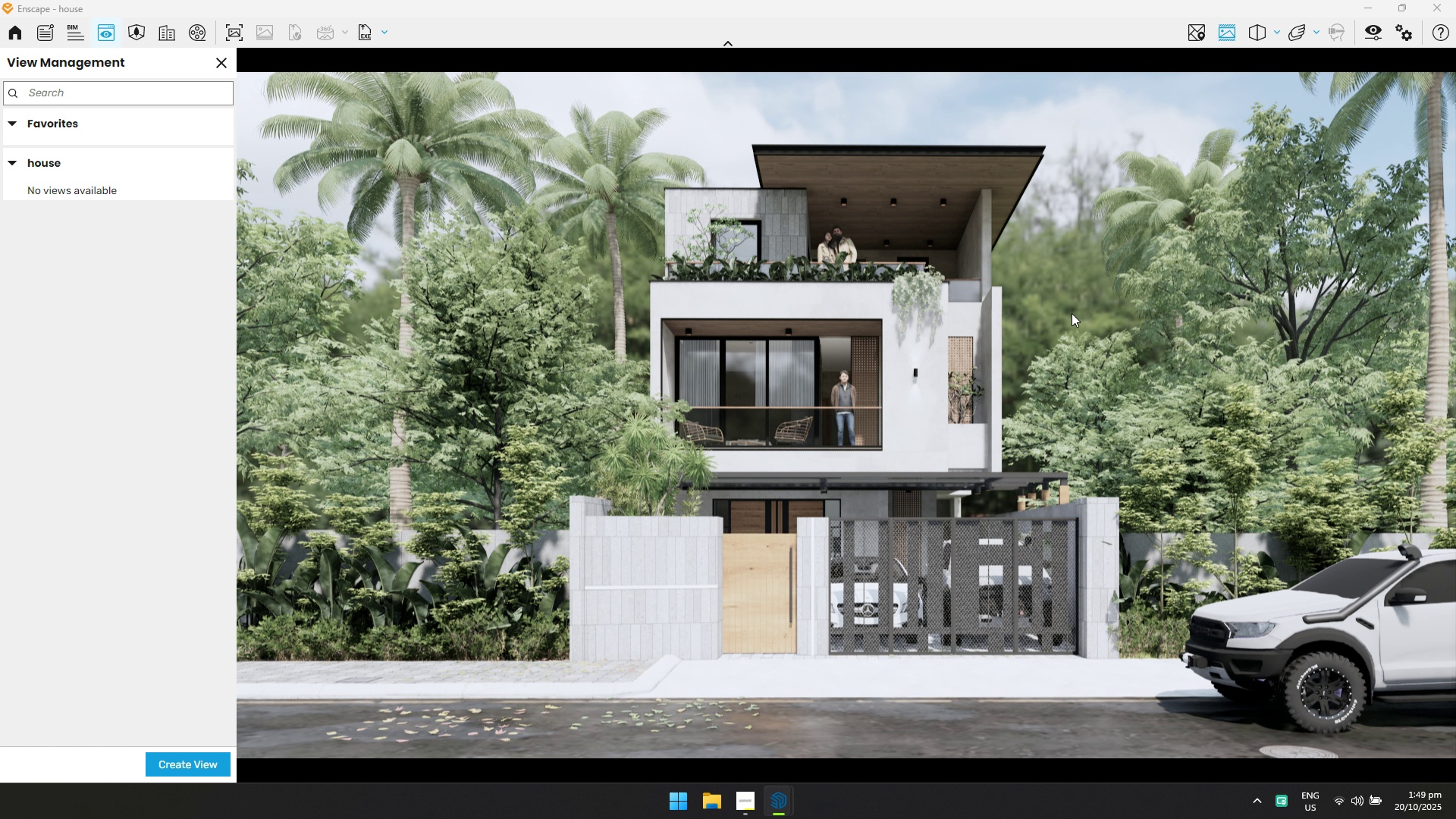 
left_click([1072, 313])
 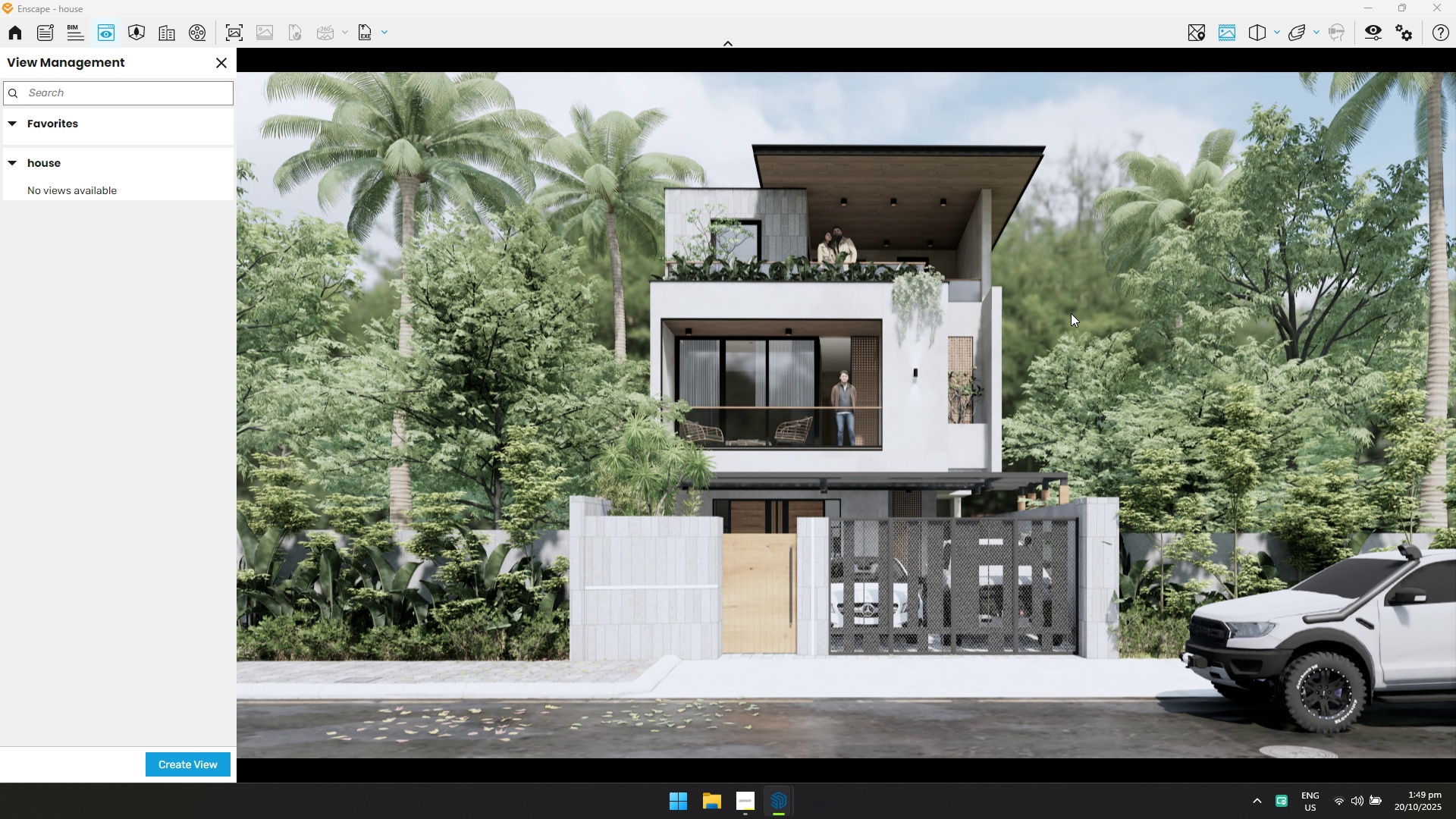 
left_click([1071, 313])
 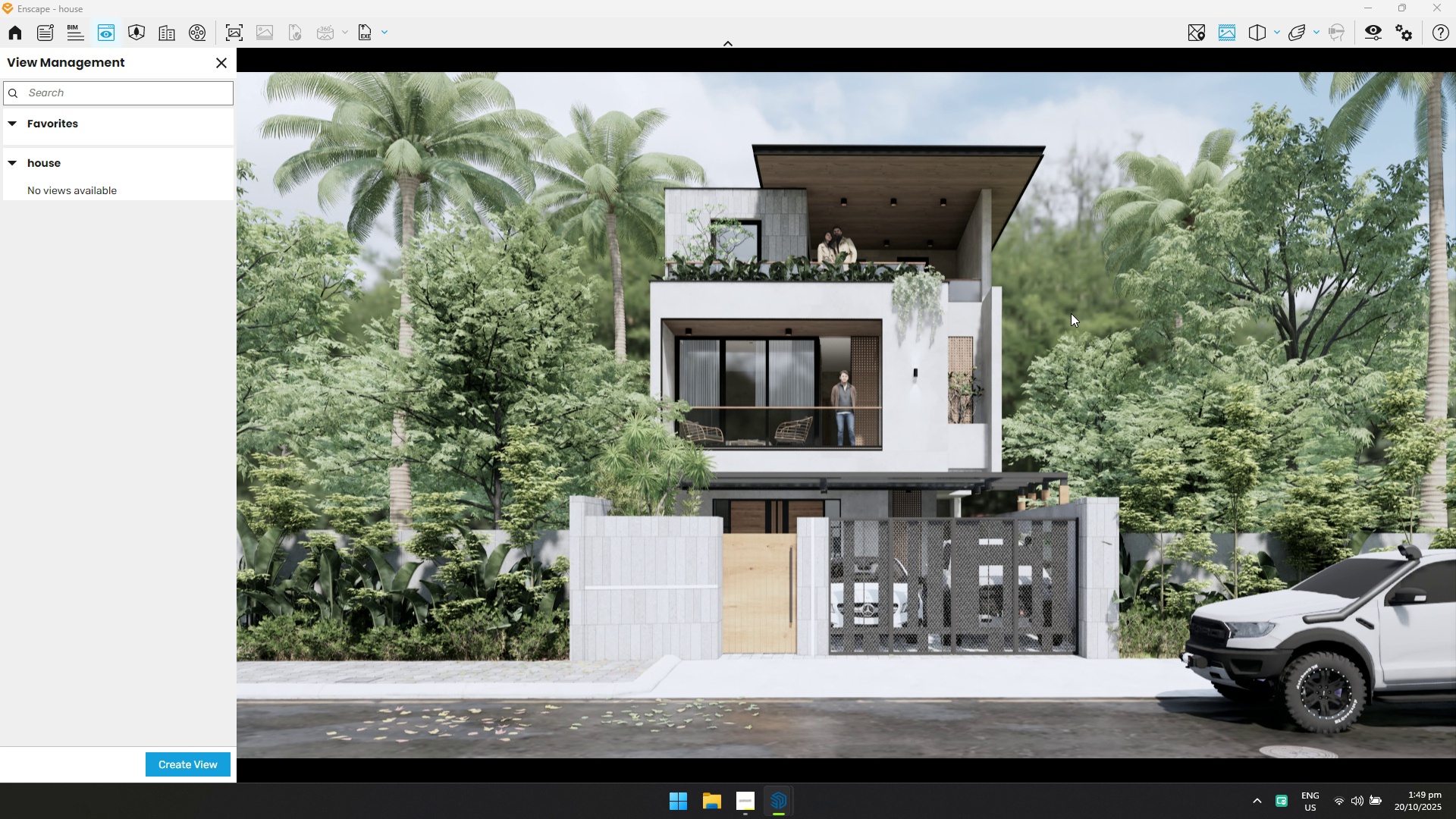 
type(ESDQDDWWQE)
 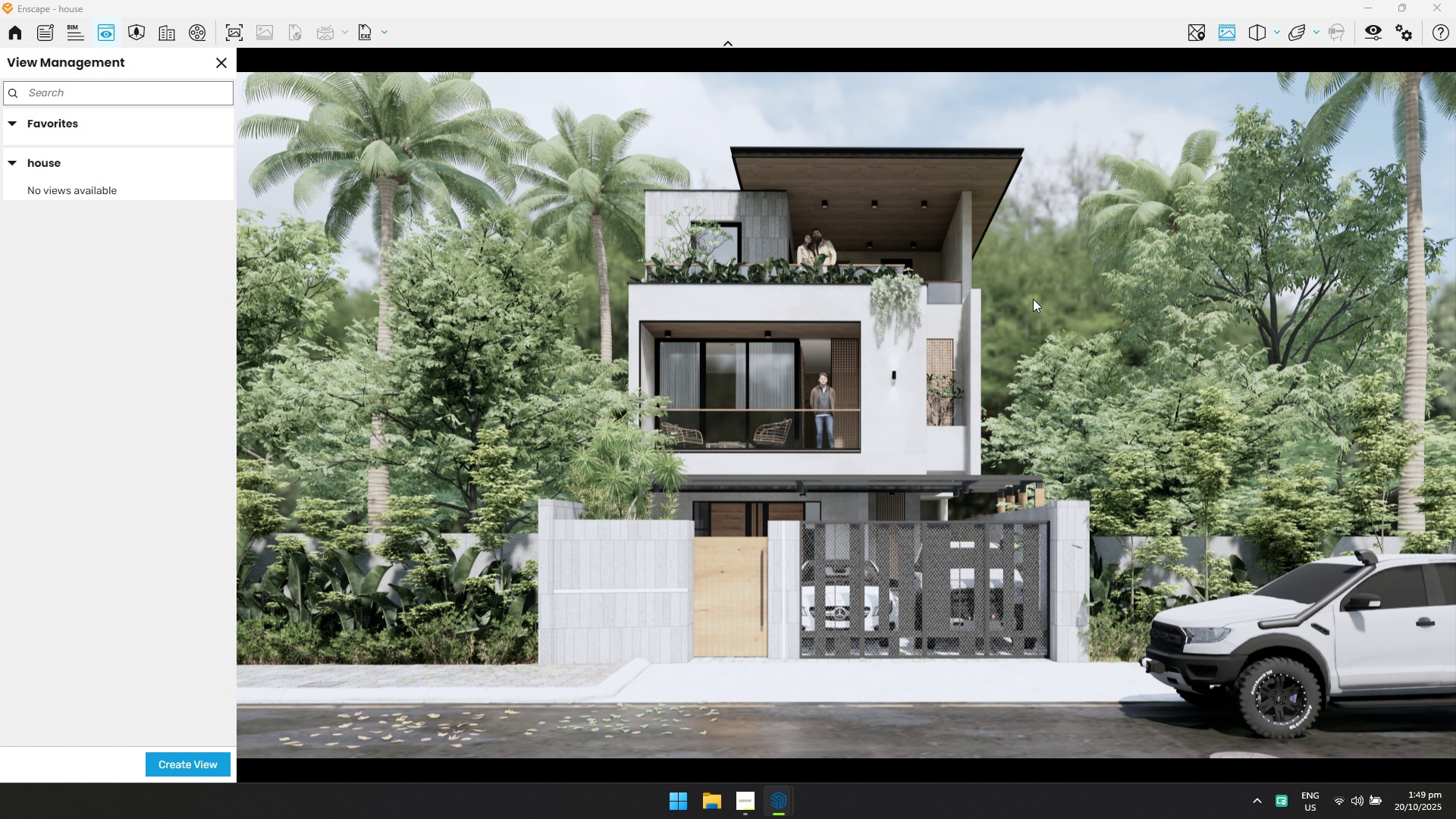 
wait(16.24)
 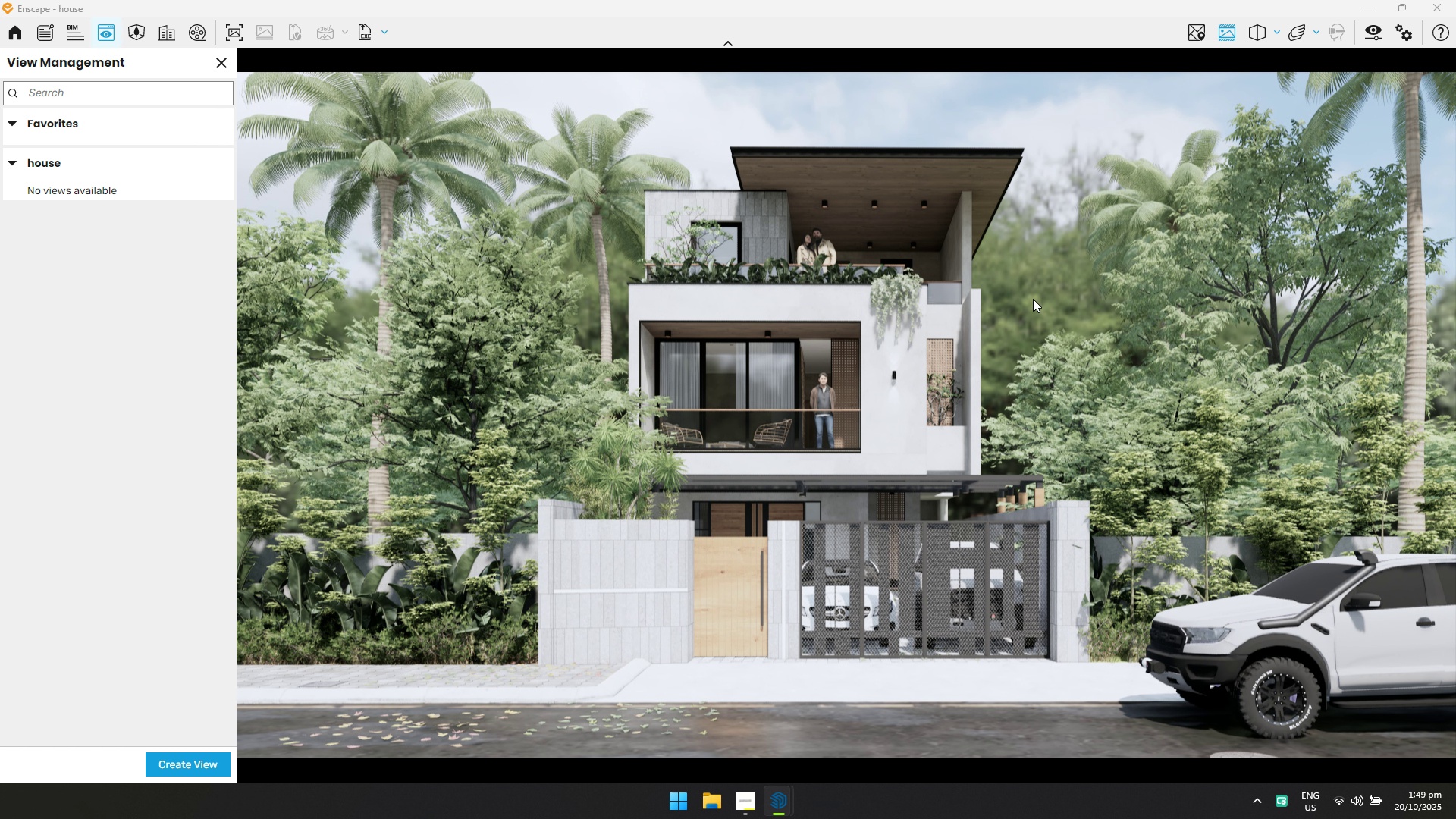 
left_click([714, 481])
 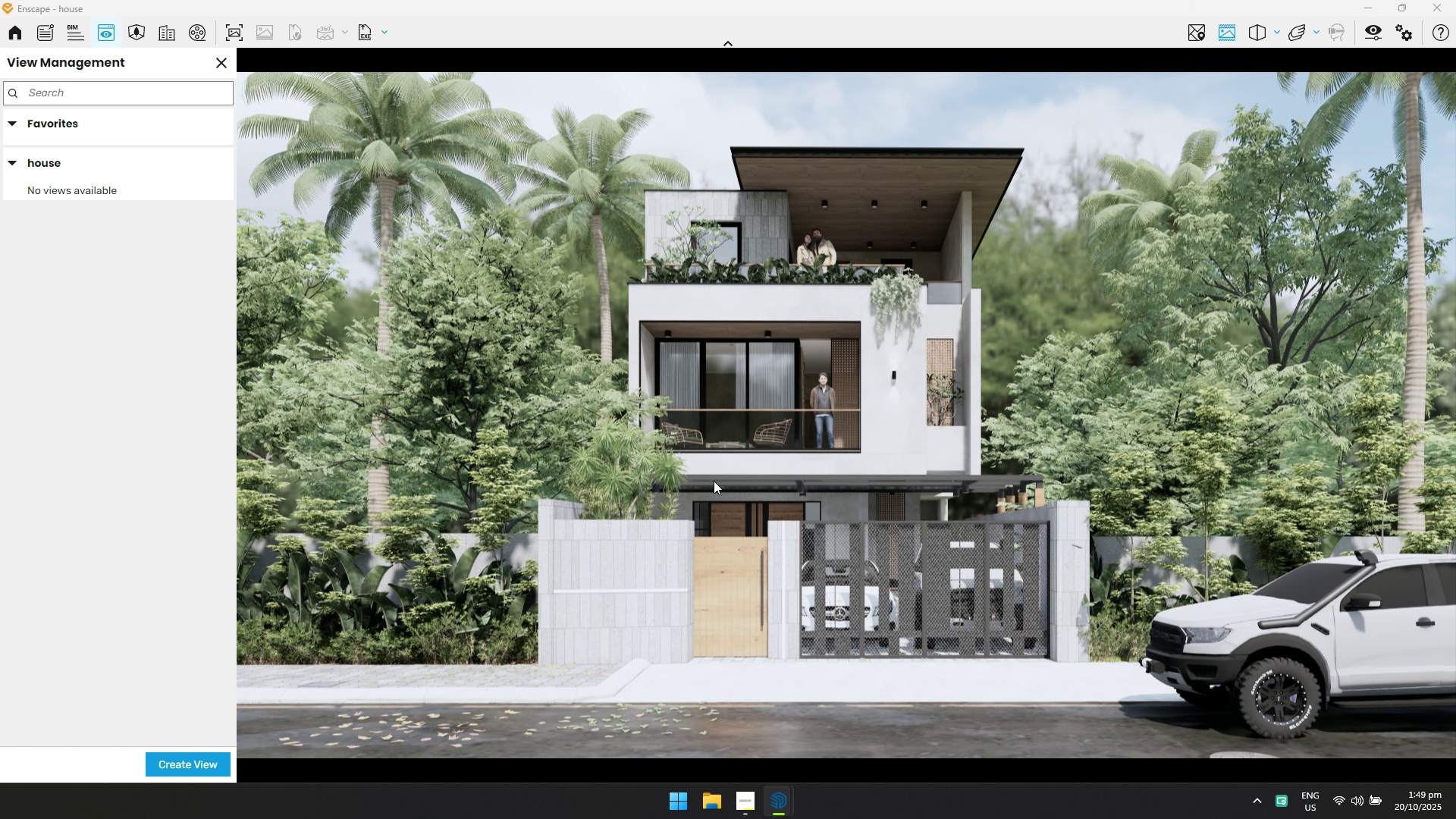 
key(D)
 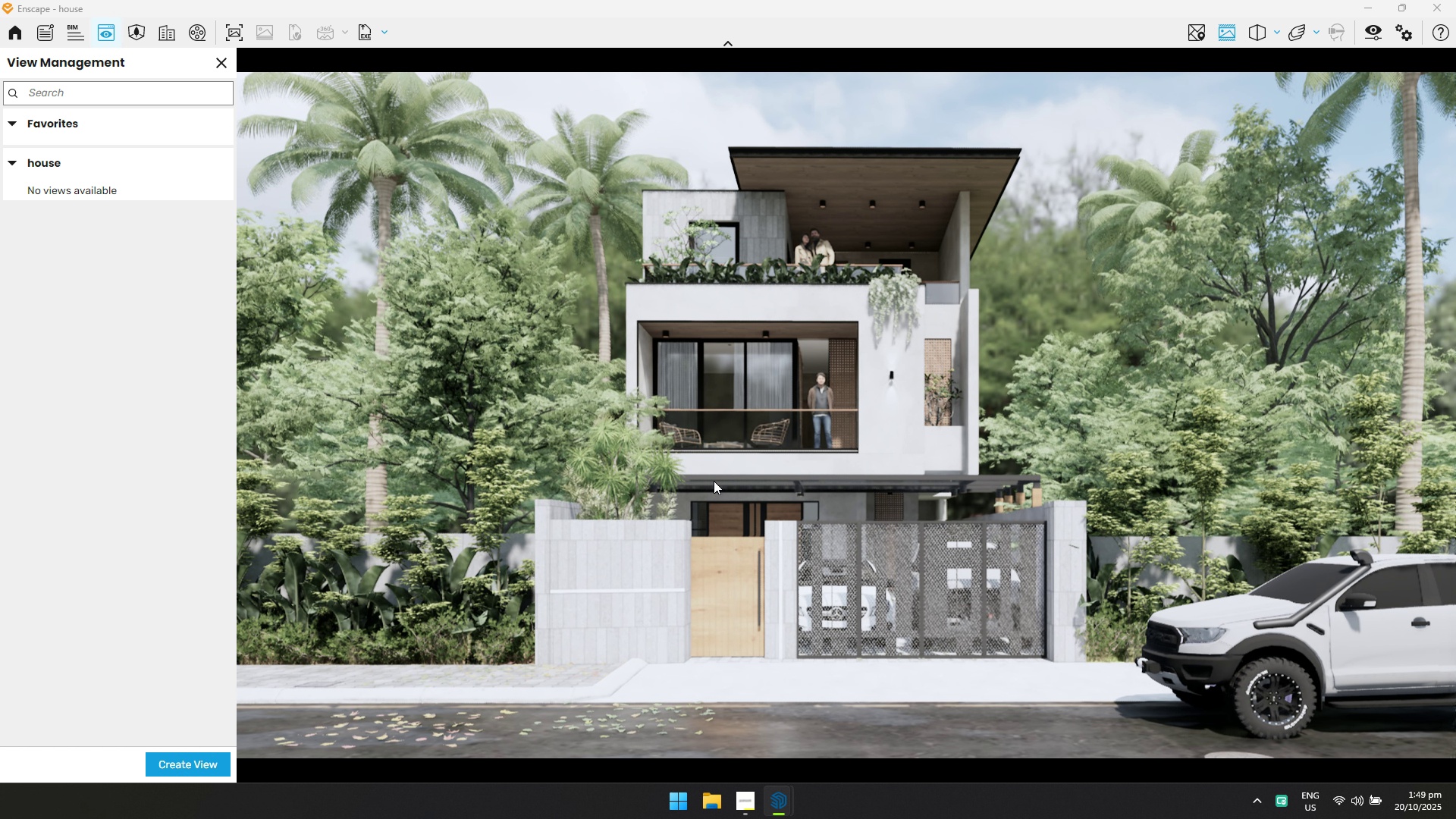 
left_click([714, 481])
 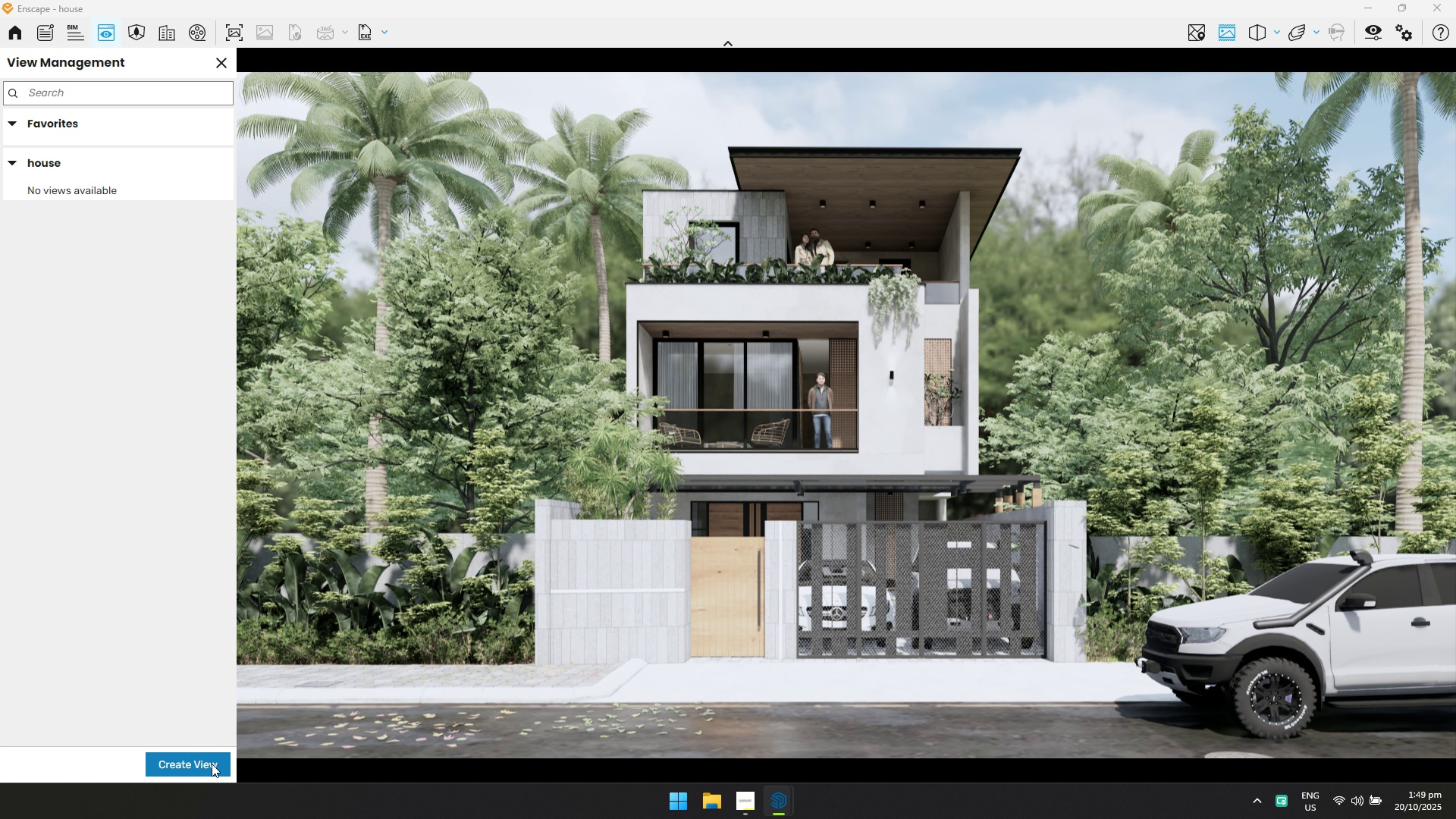 
left_click([212, 764])
 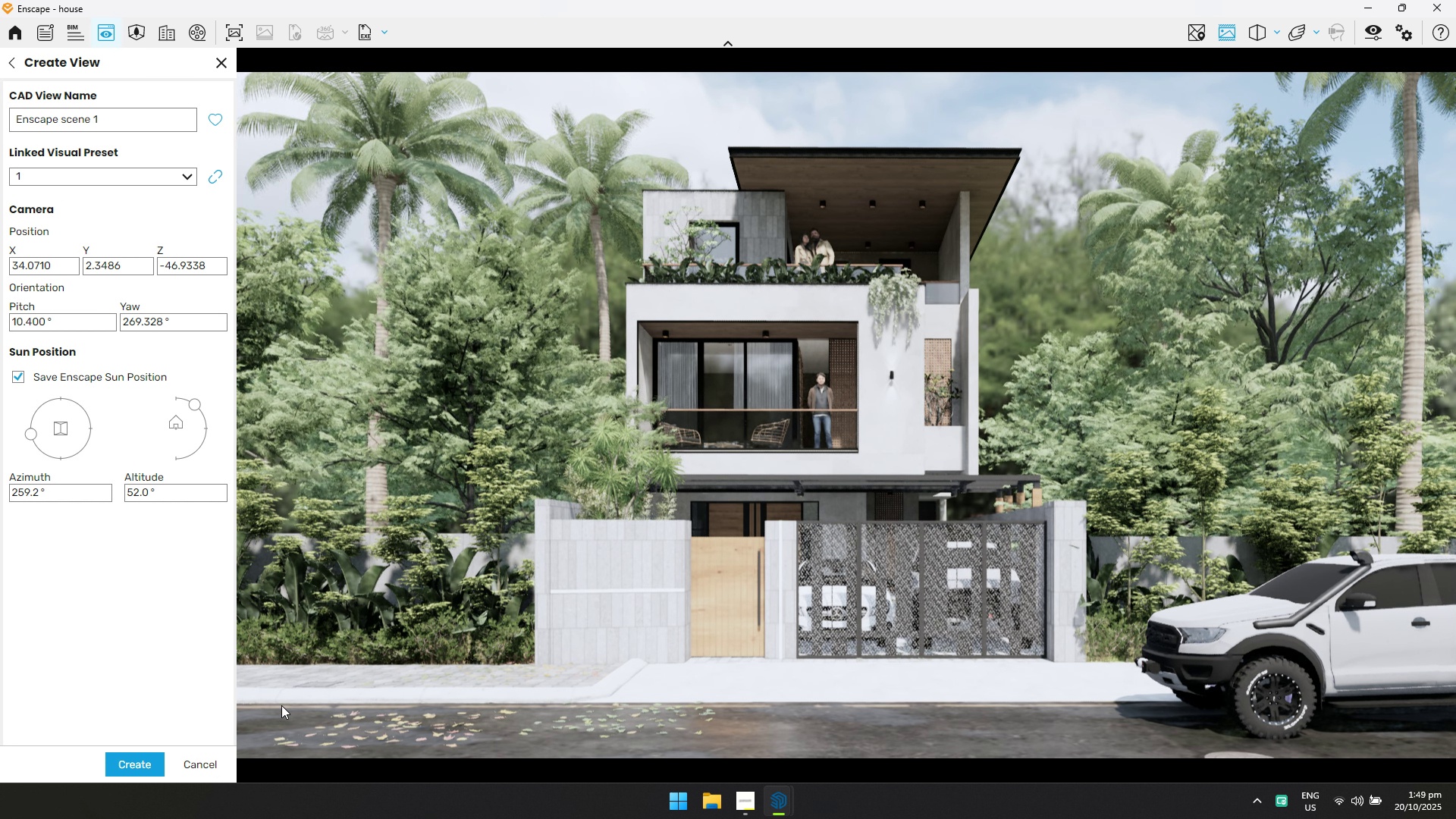 
left_click([143, 759])
 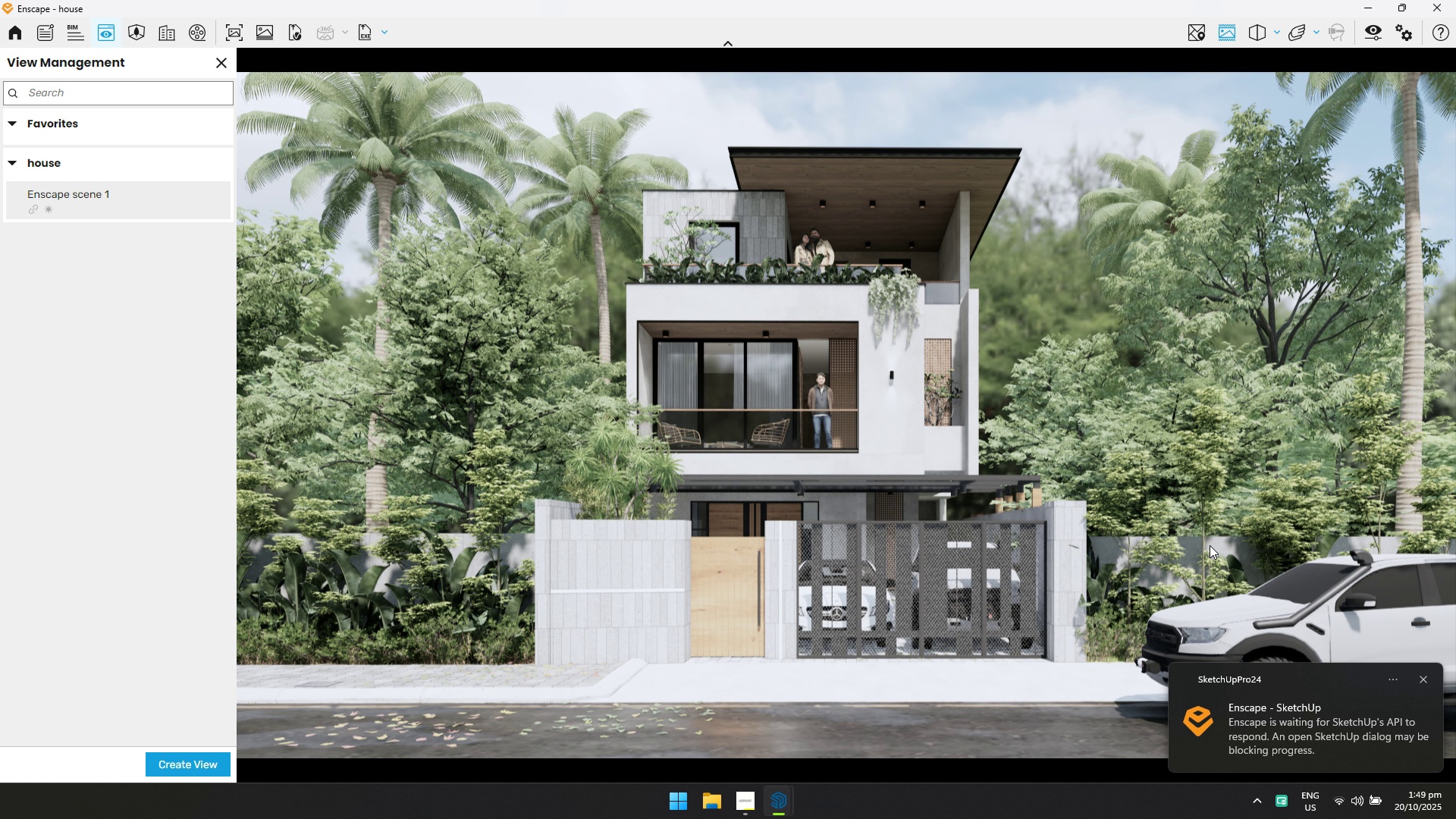 
wait(15.57)
 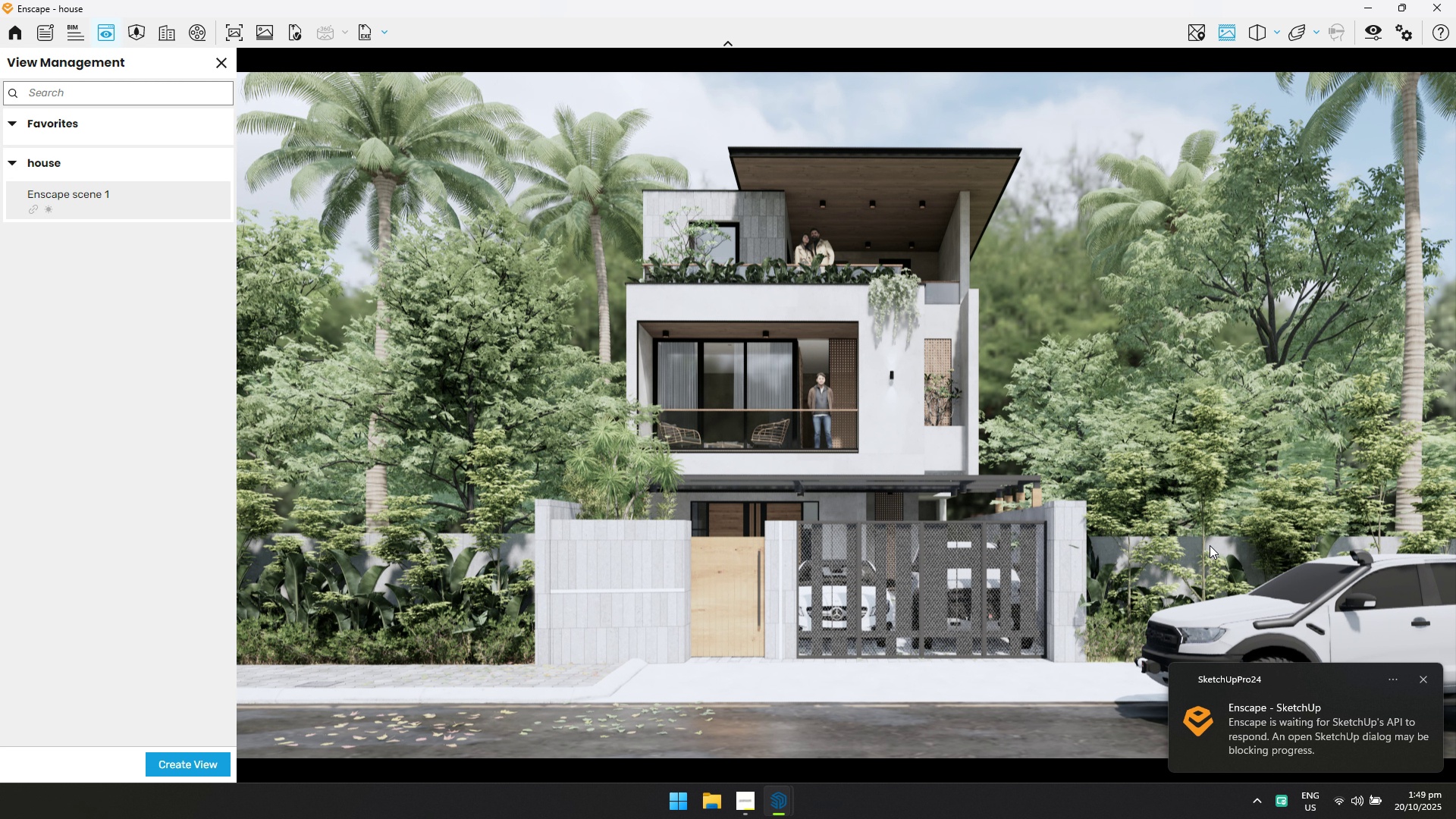 
left_click_drag(start_coordinate=[764, 463], to_coordinate=[952, 367])
 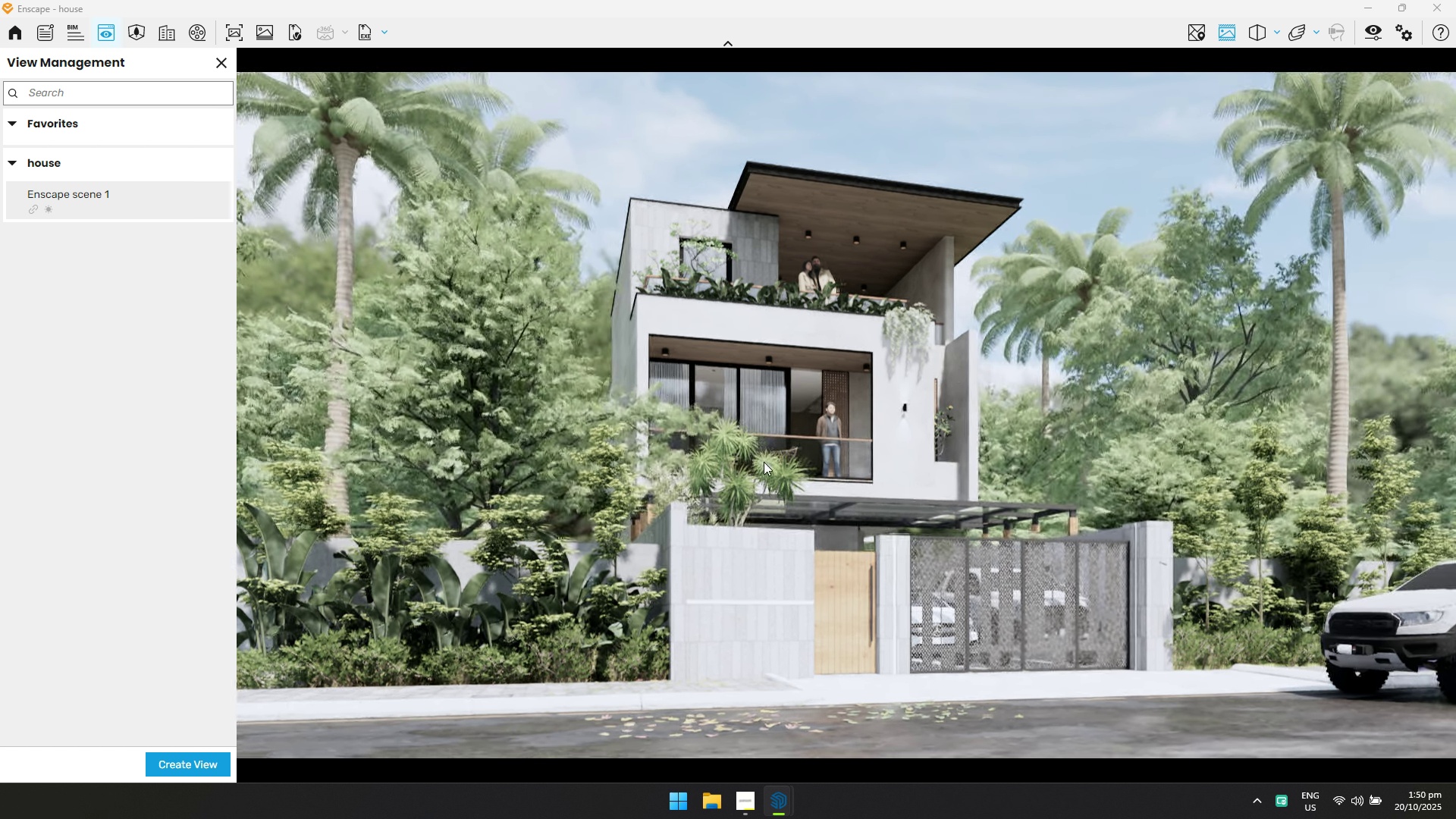 
hold_key(key=A, duration=1.55)
 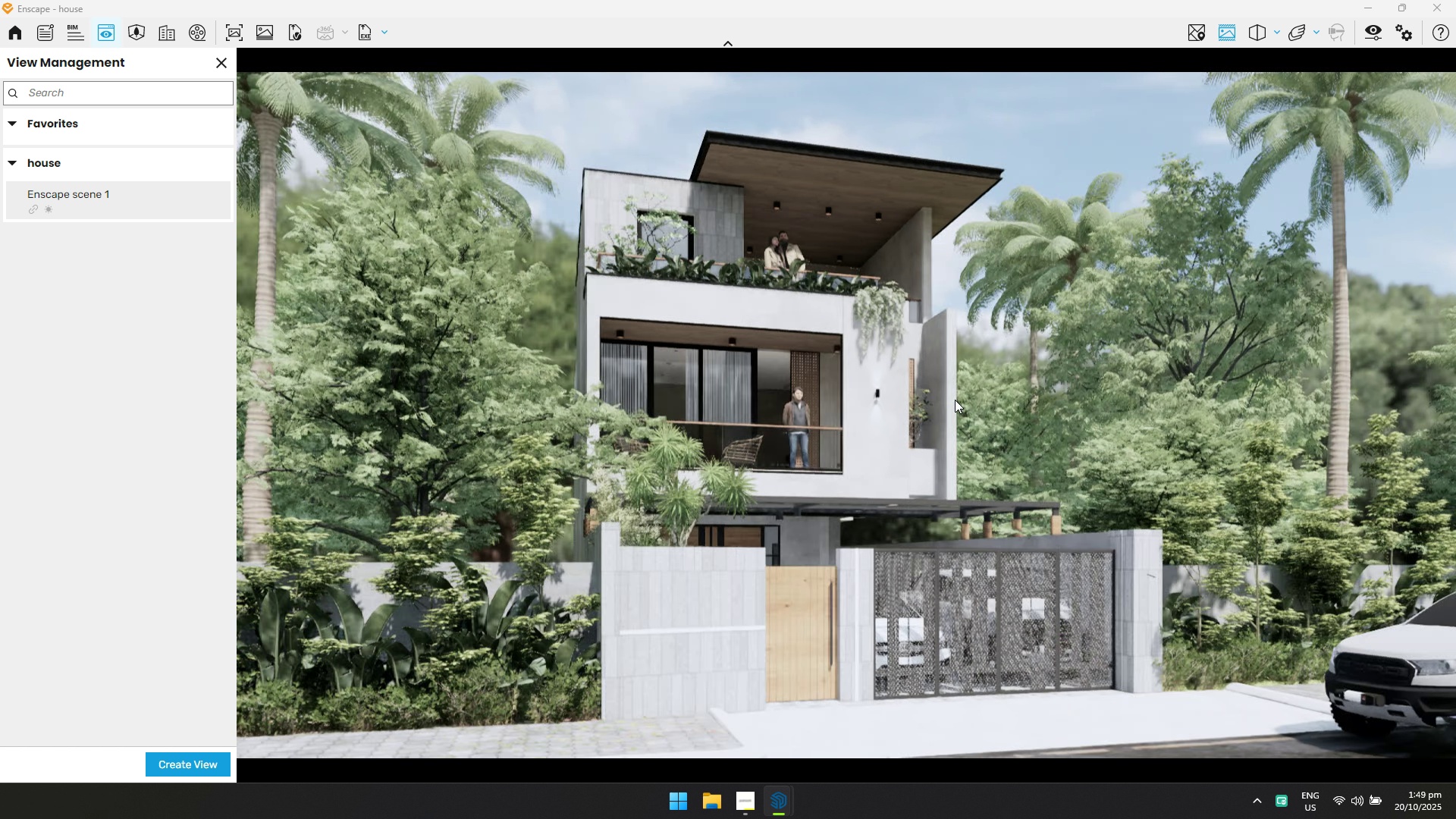 
hold_key(key=W, duration=0.34)
 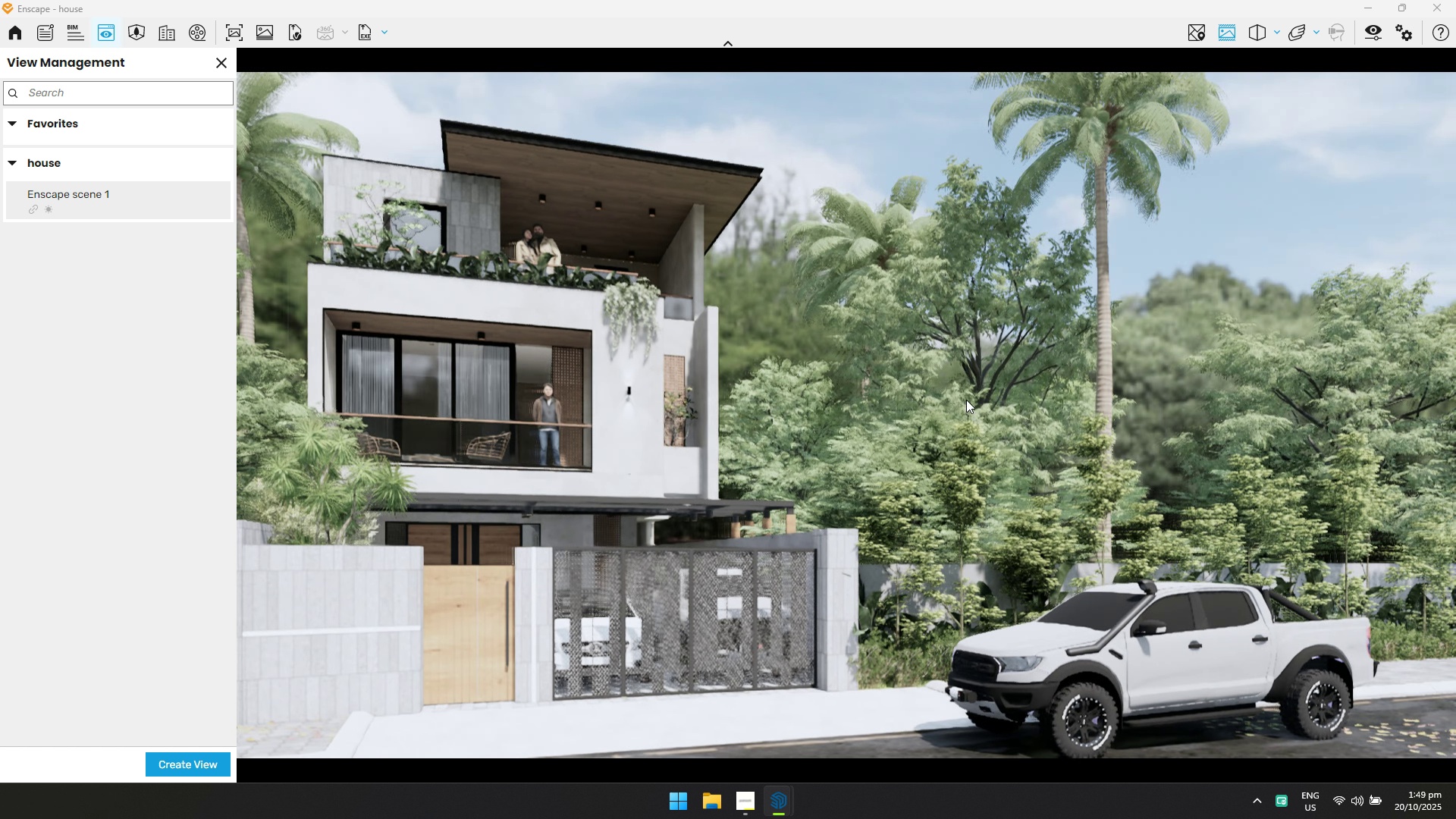 
type(QASSSDSDWDW)
 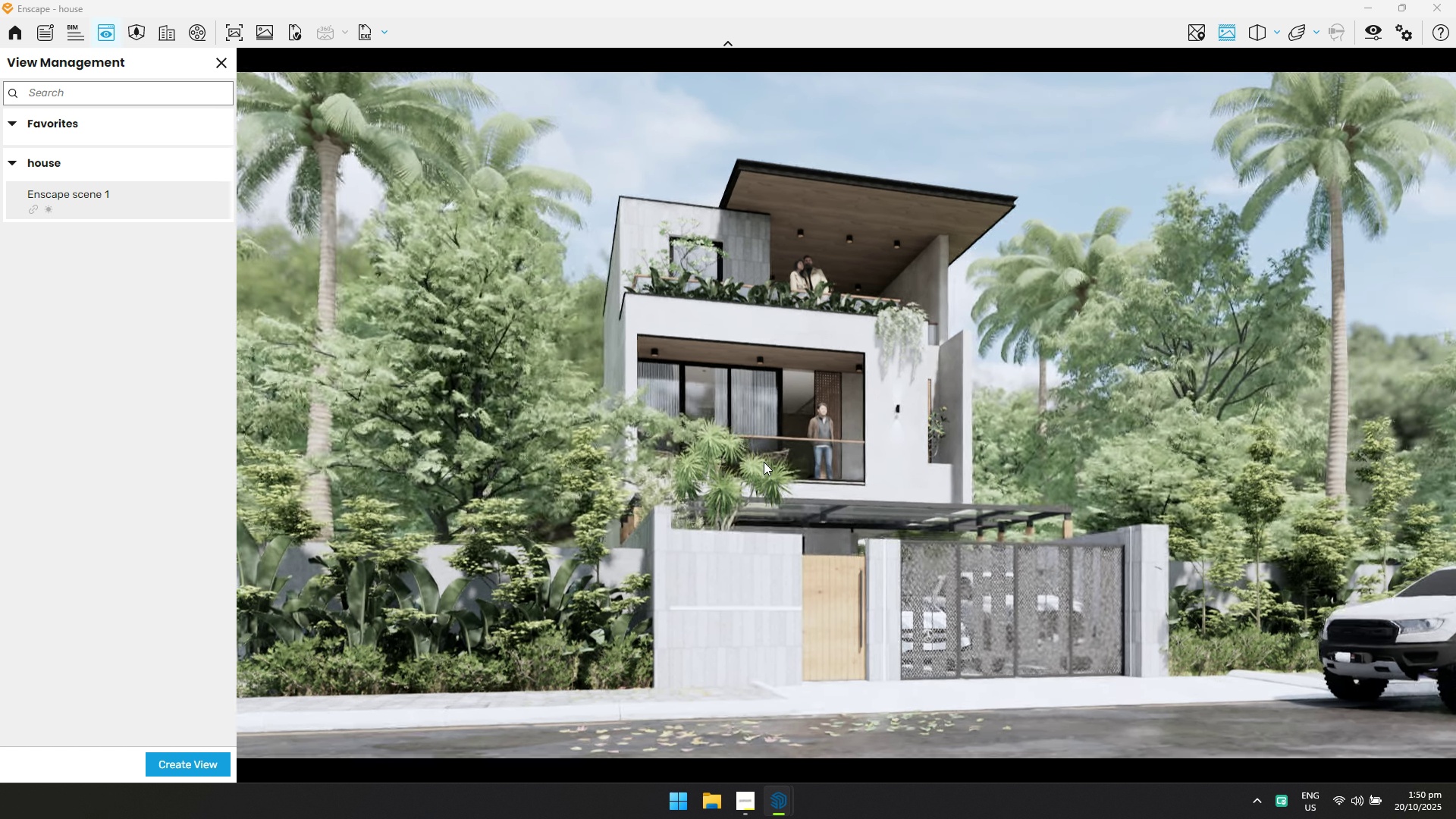 
left_click_drag(start_coordinate=[952, 367], to_coordinate=[764, 462])
 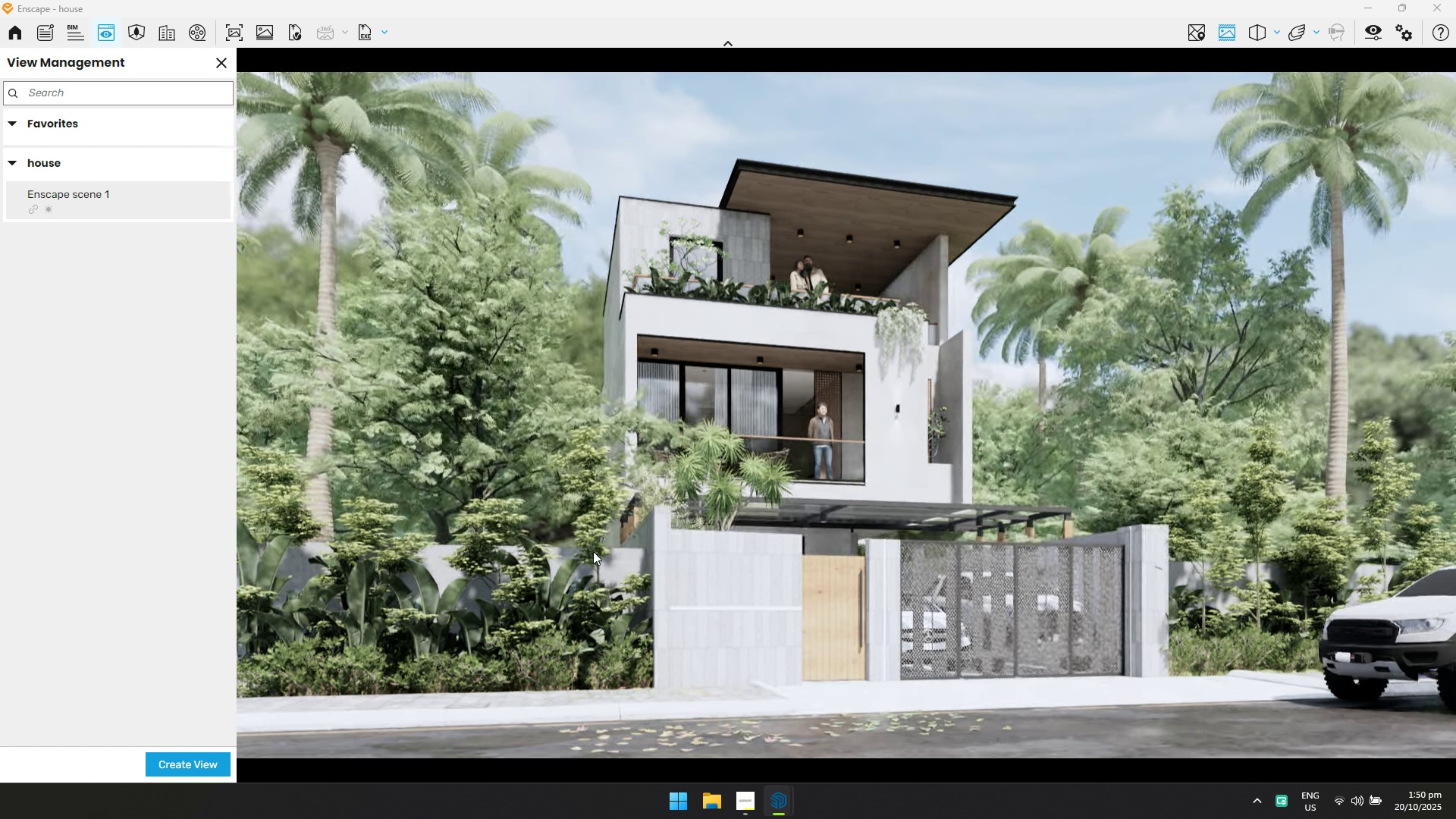 
left_click([208, 763])
 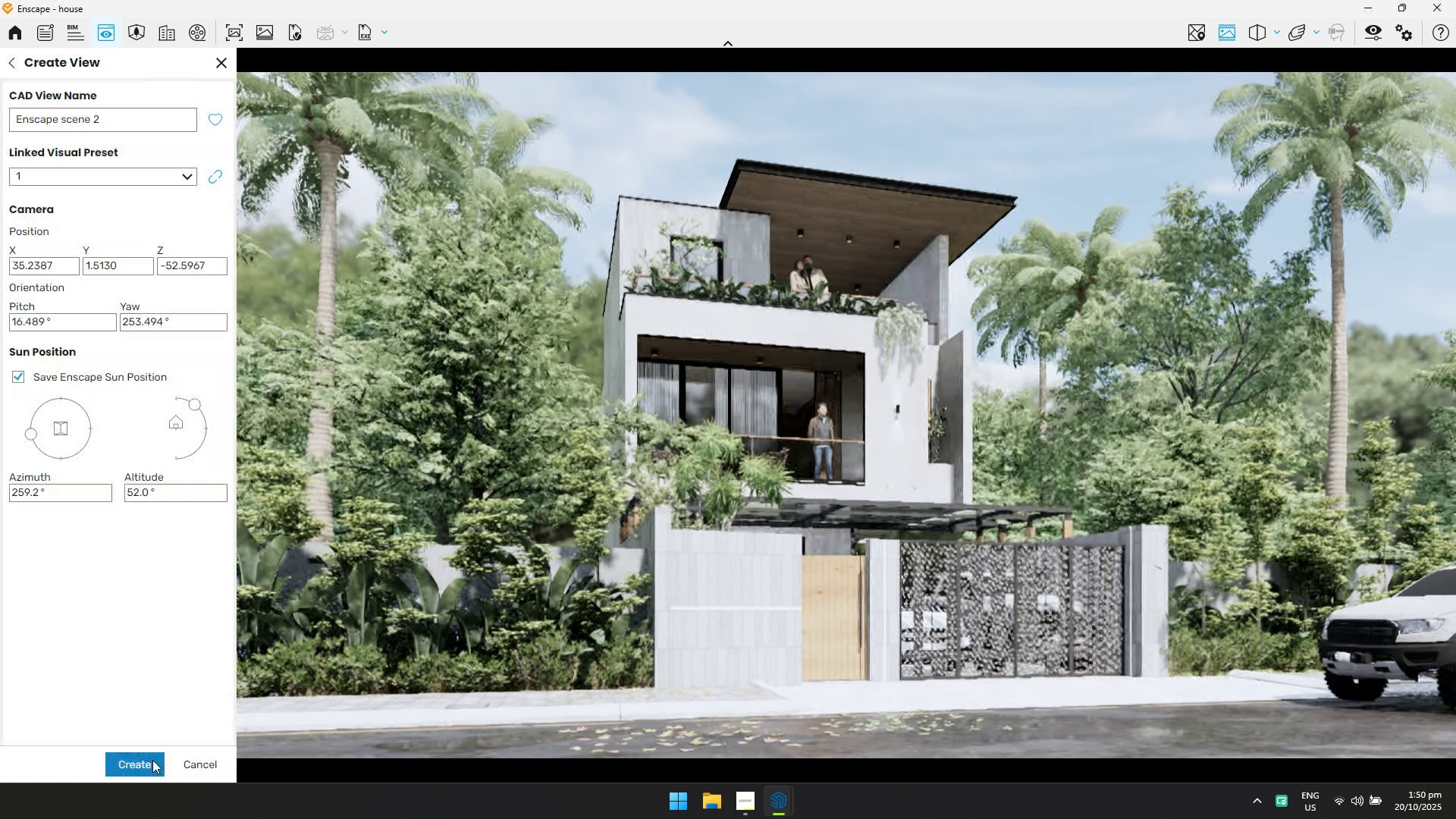 
left_click([147, 765])
 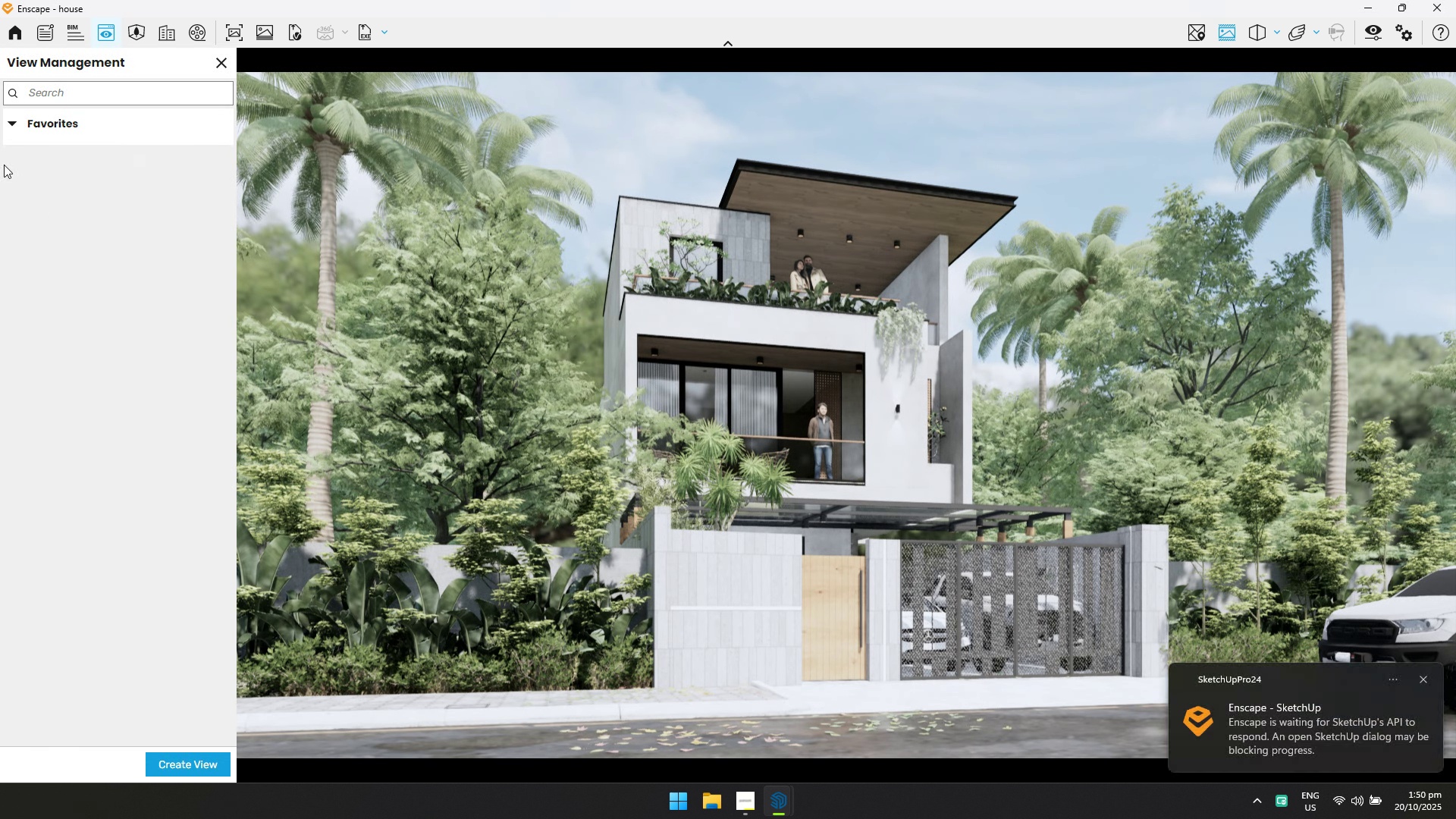 
wait(5.22)
 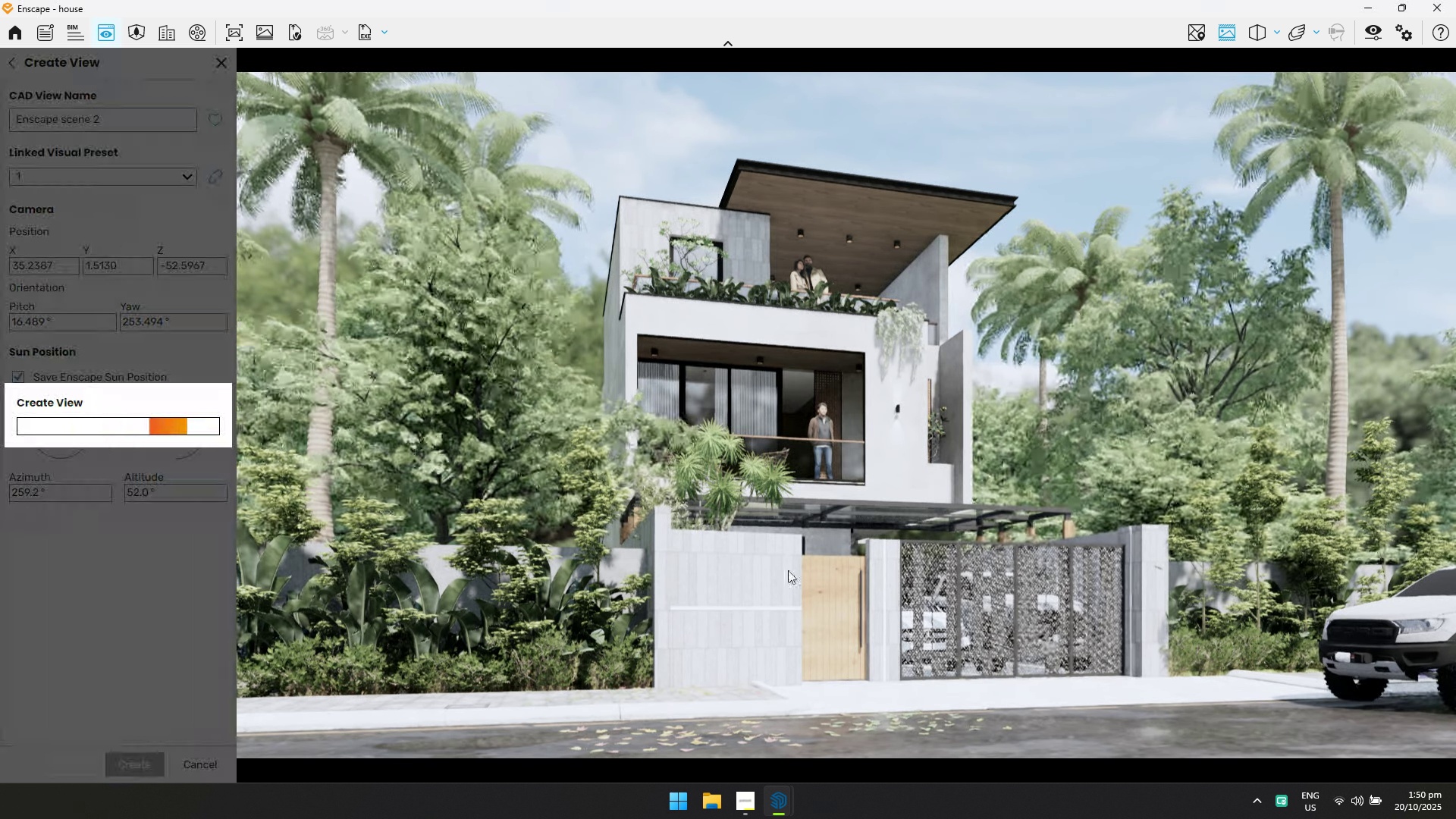 
double_click([19, 121])
 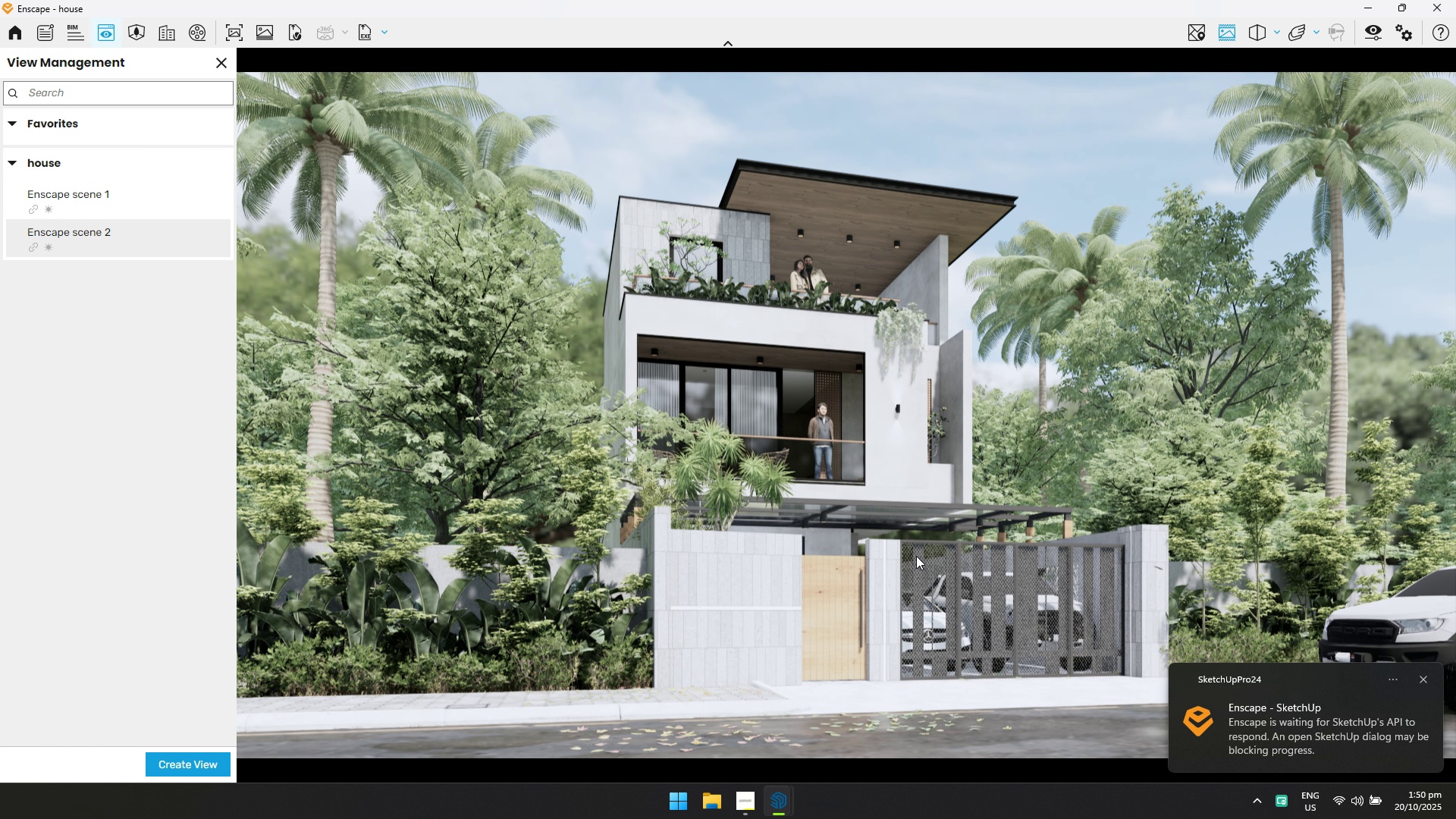 
left_click_drag(start_coordinate=[932, 544], to_coordinate=[846, 442])
 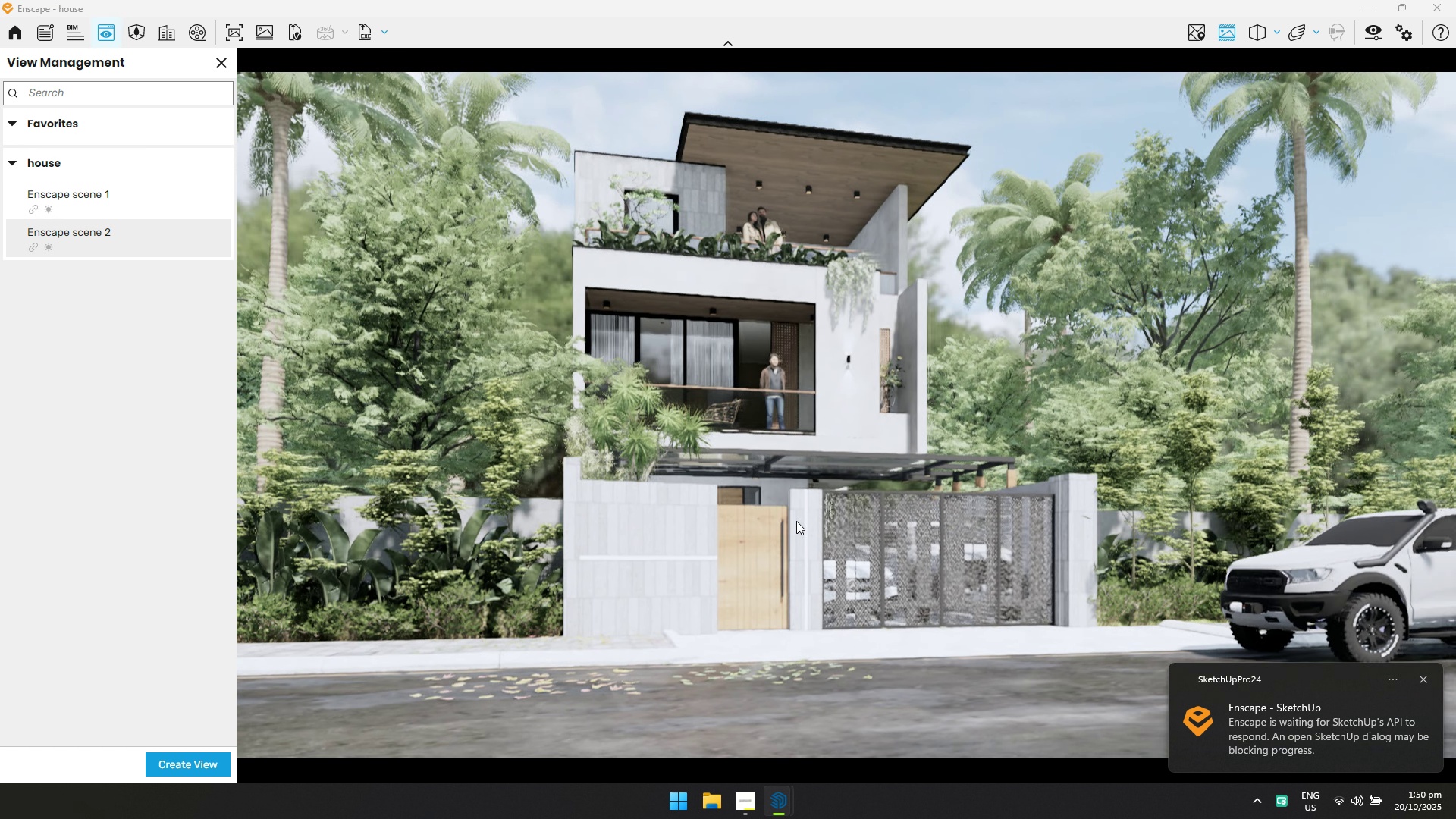 
hold_key(key=D, duration=1.61)
 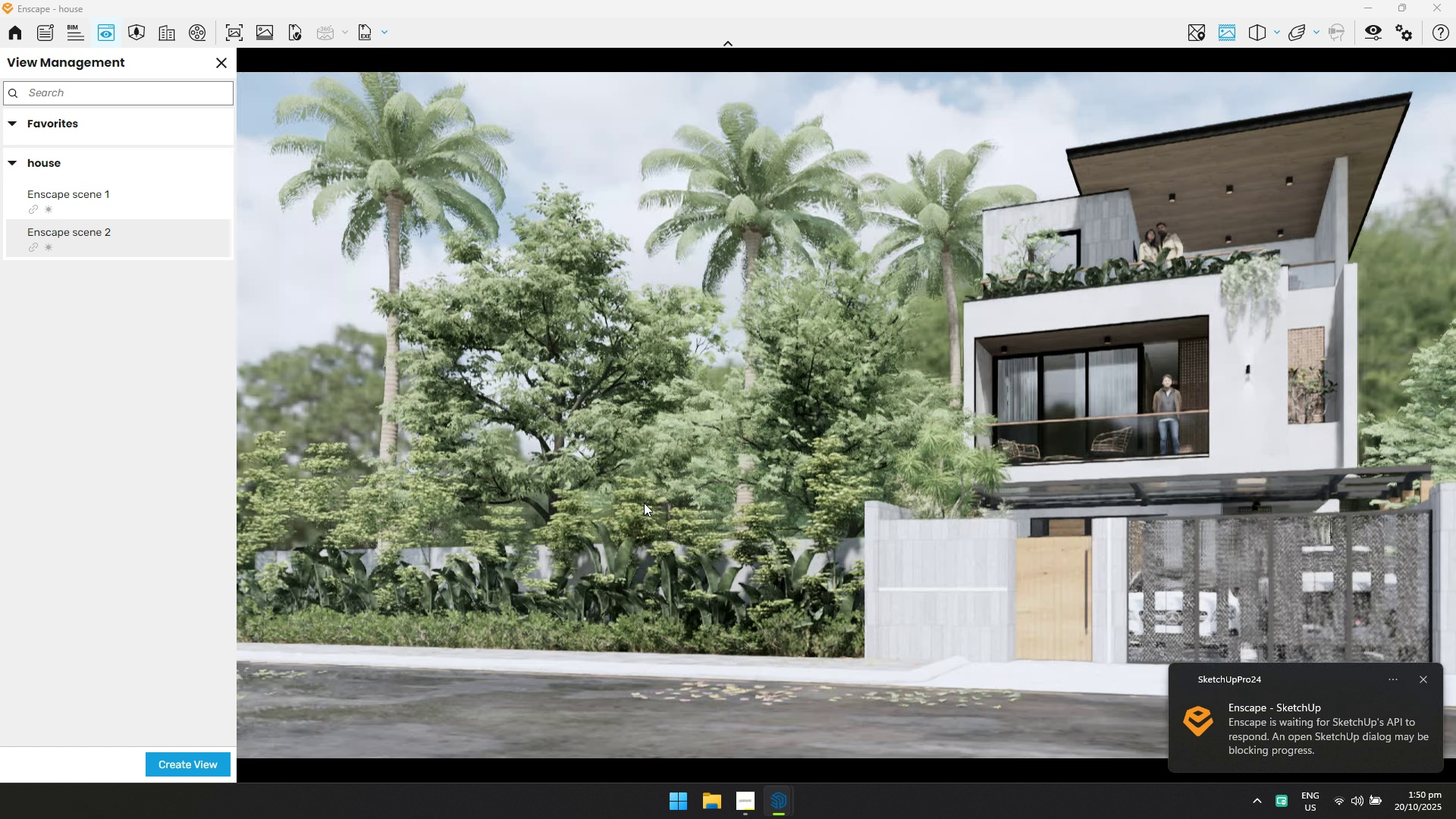 
left_click_drag(start_coordinate=[898, 529], to_coordinate=[670, 491])
 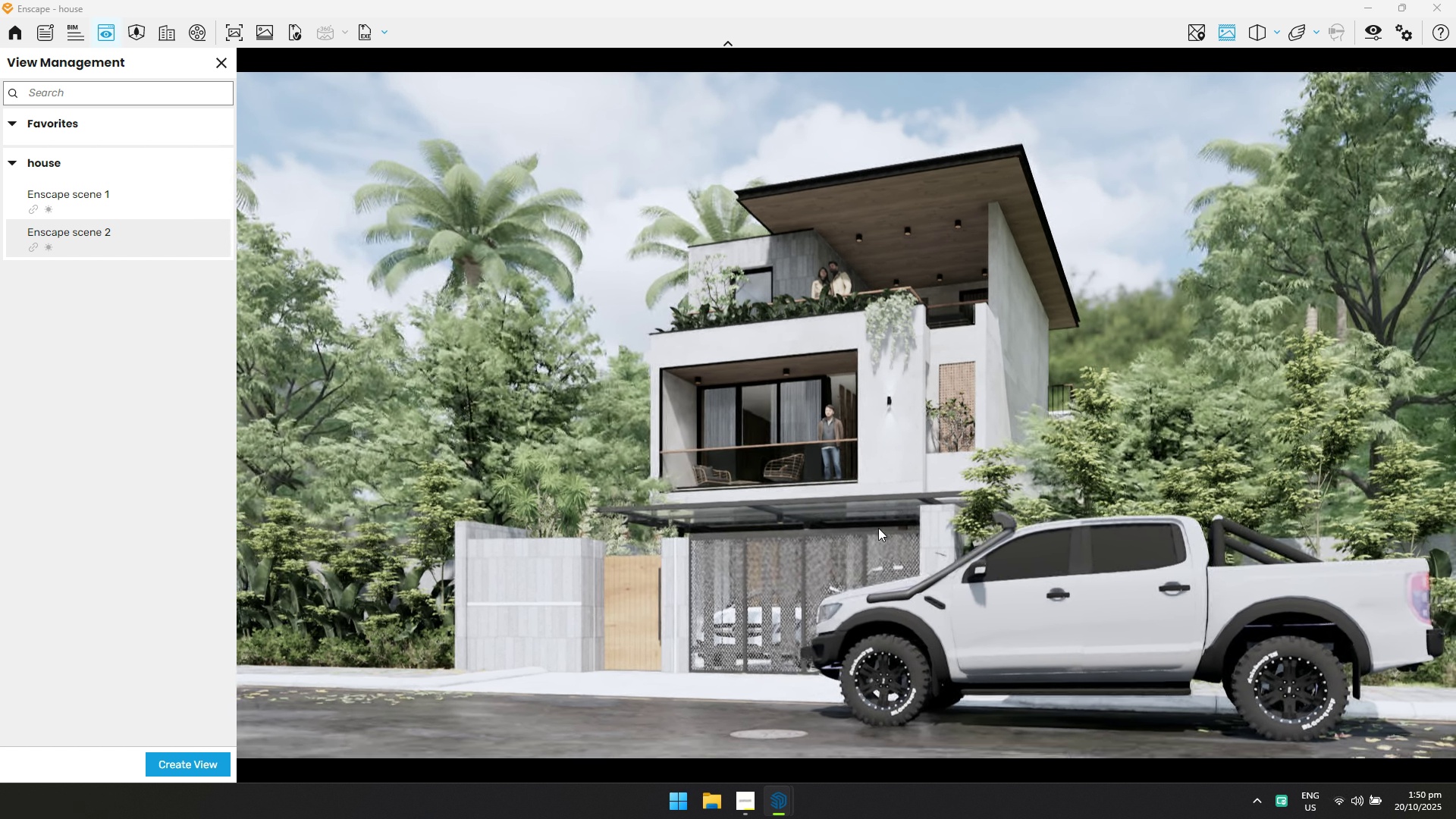 
hold_key(key=ShiftLeft, duration=0.36)
 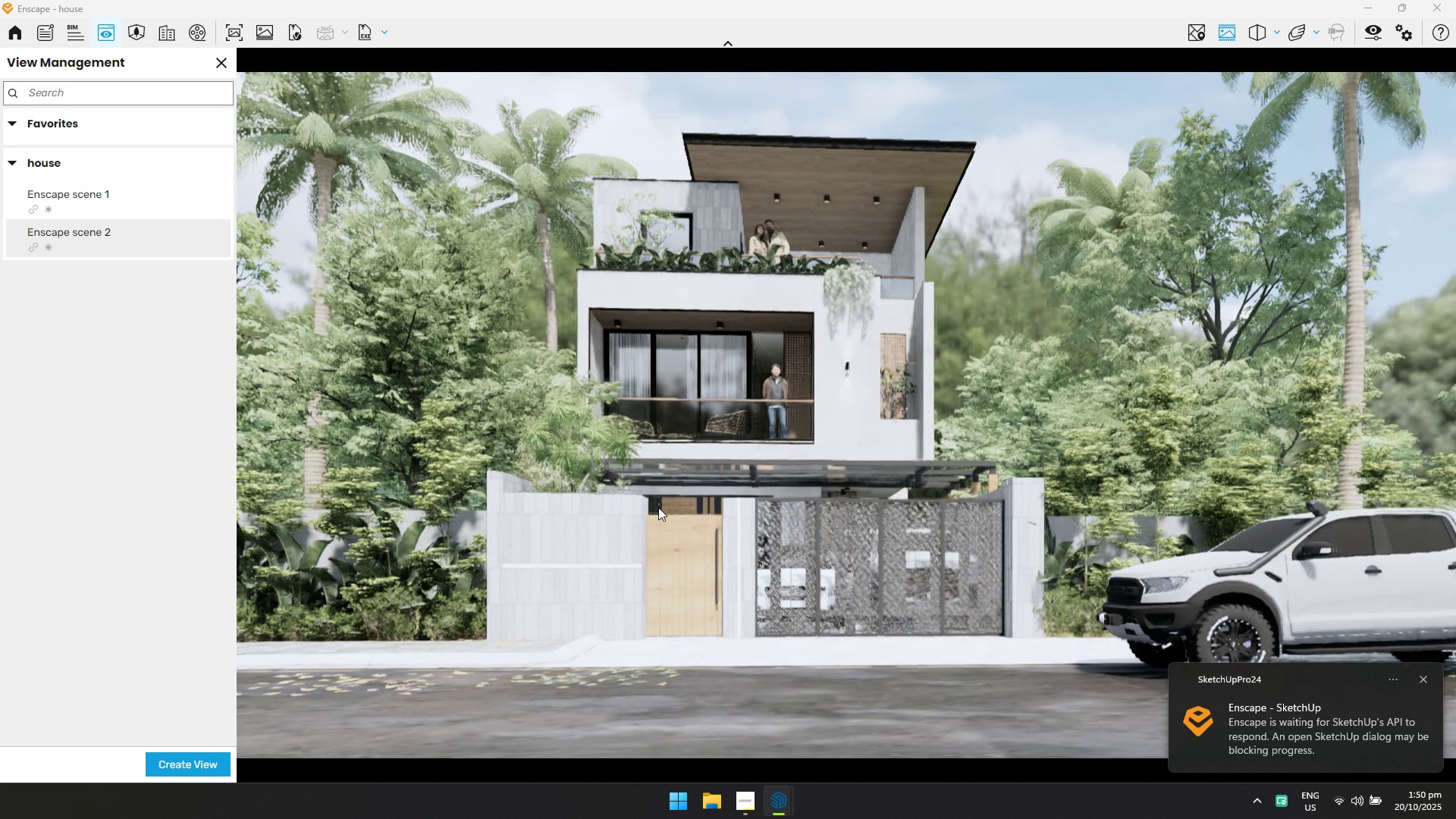 
hold_key(key=D, duration=0.51)
 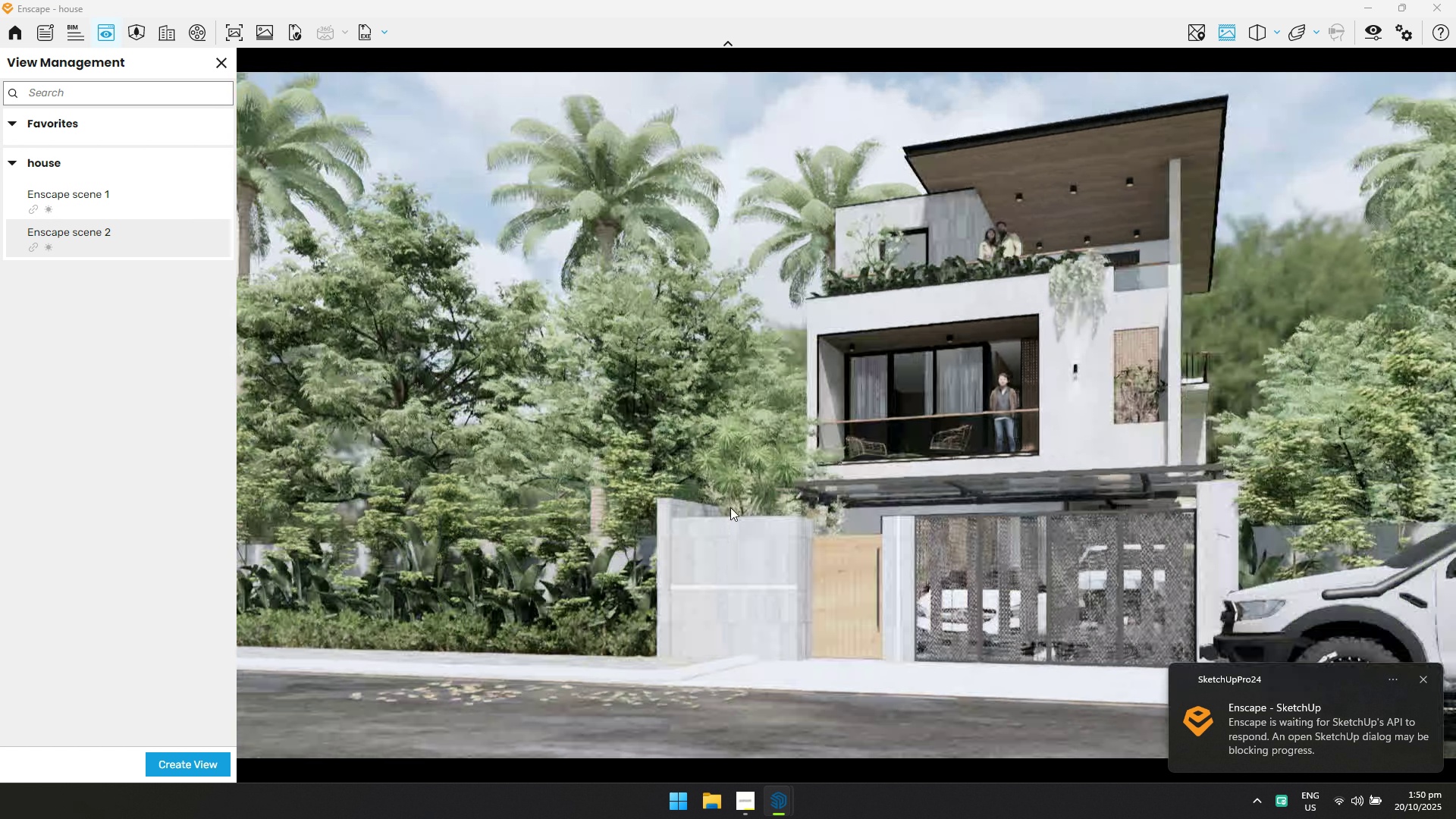 
type(DSDDDSSDWAS)
 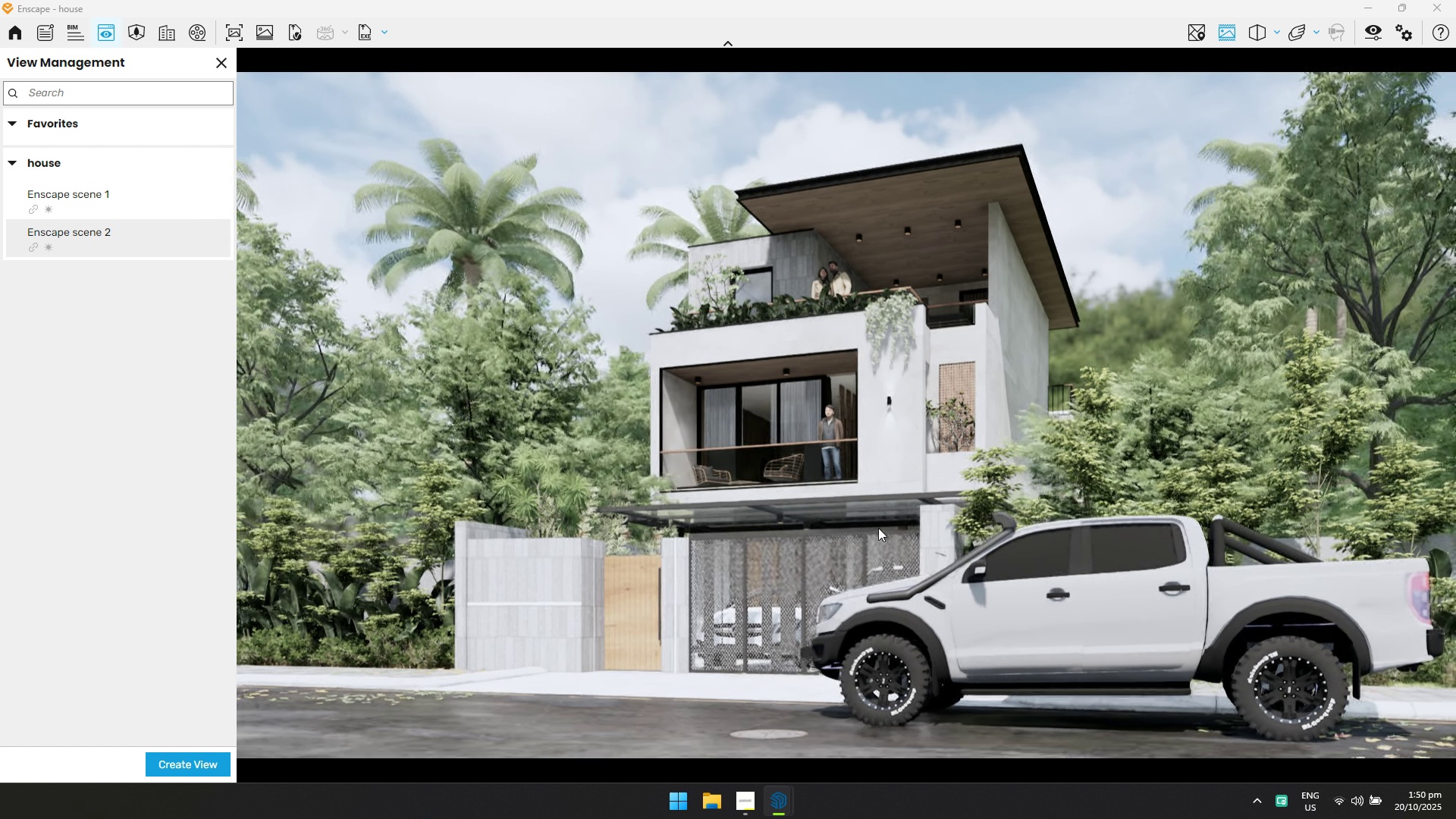 
left_click([202, 765])
 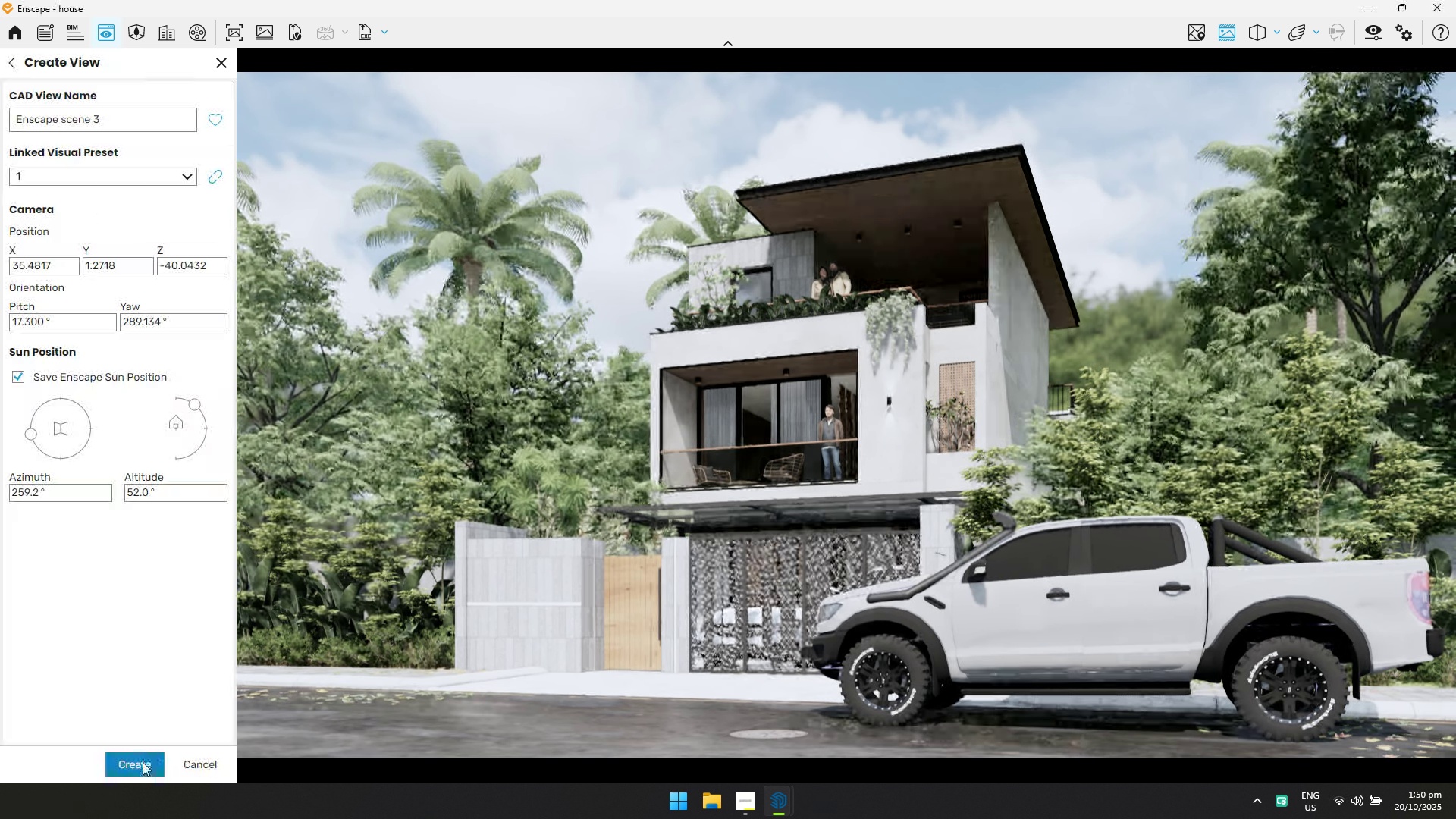 
left_click([143, 762])
 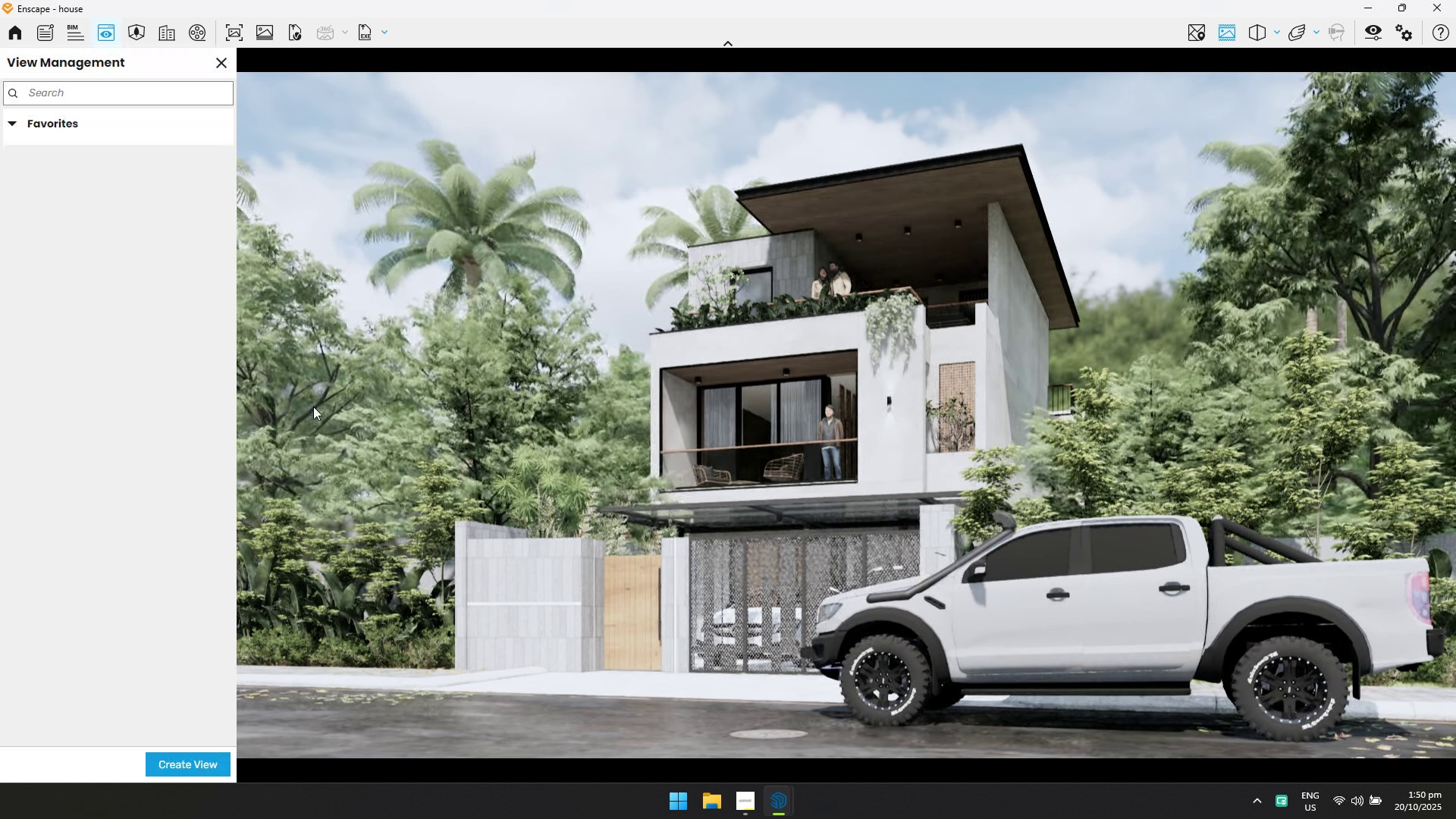 
double_click([14, 124])
 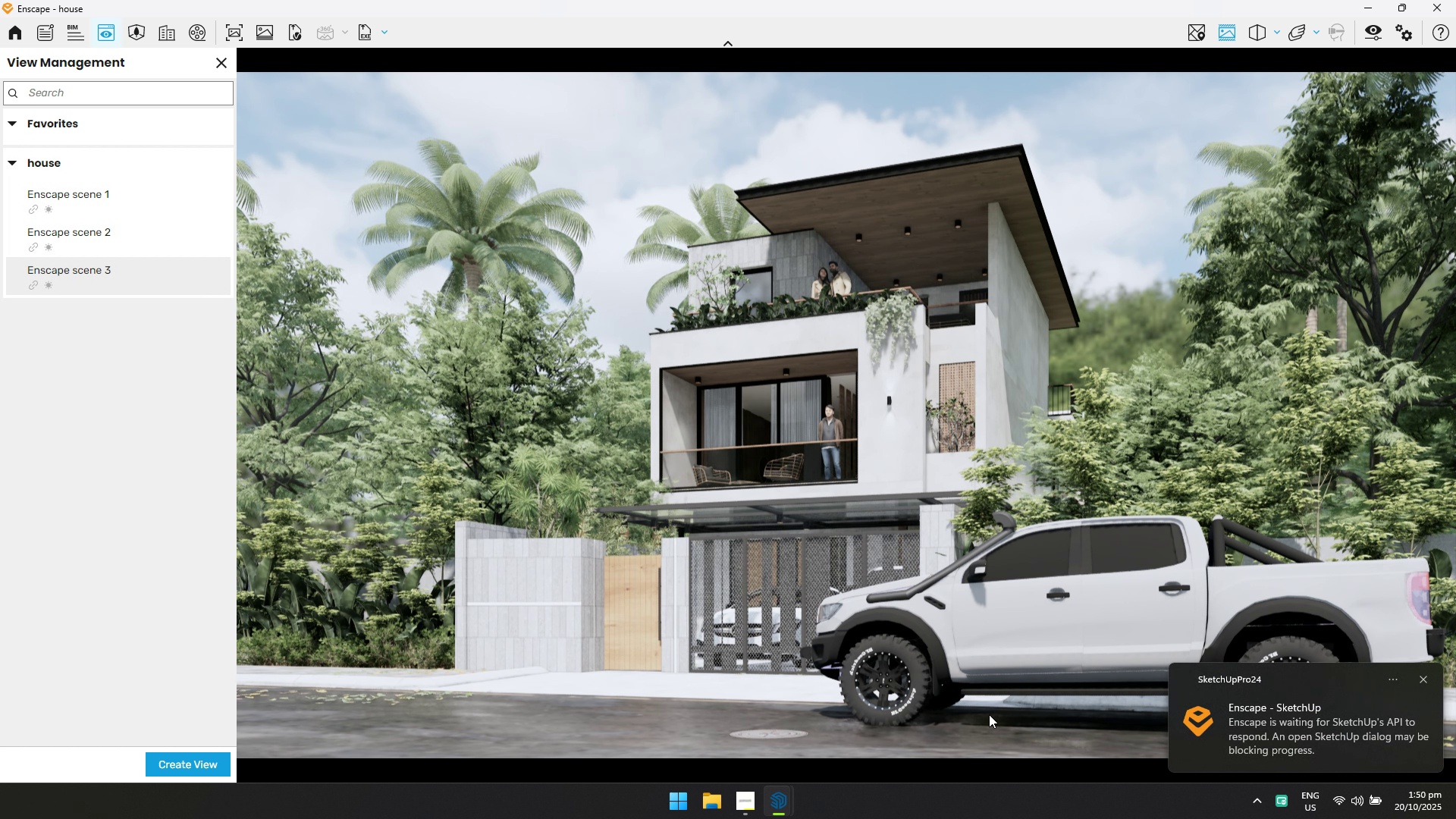 
left_click([754, 804])